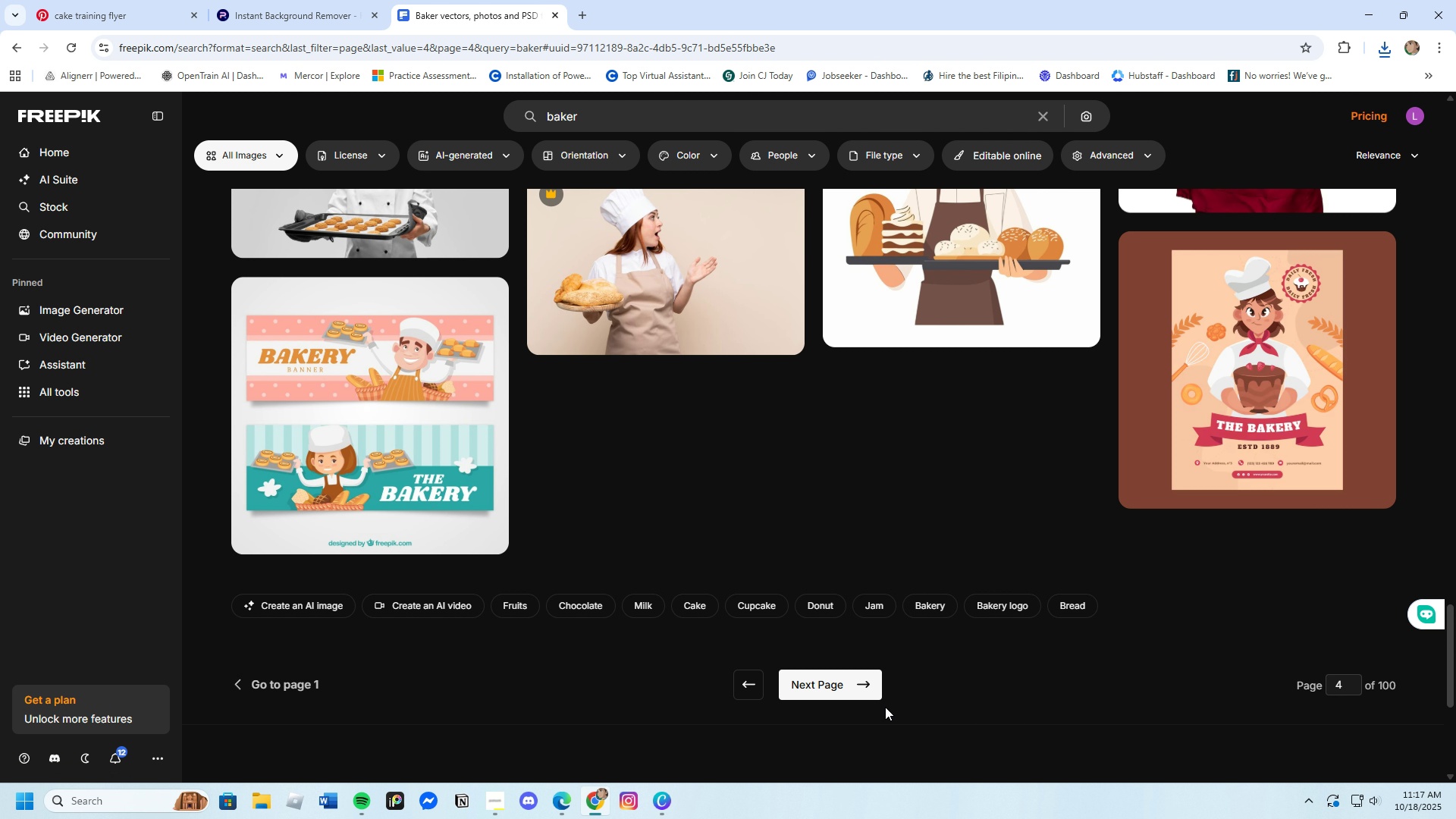 
left_click([803, 685])
 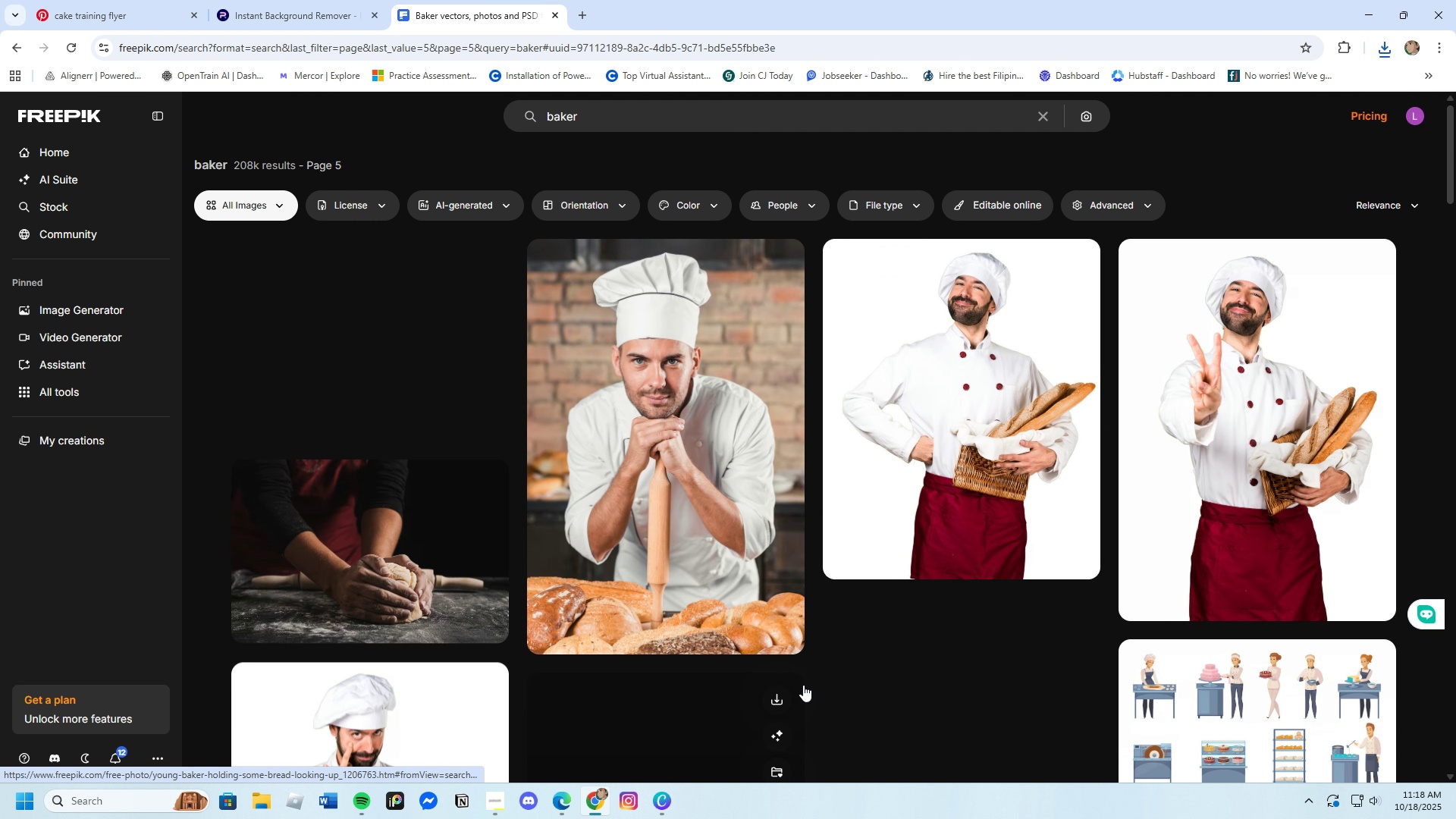 
scroll: coordinate [803, 685], scroll_direction: down, amount: 11.0
 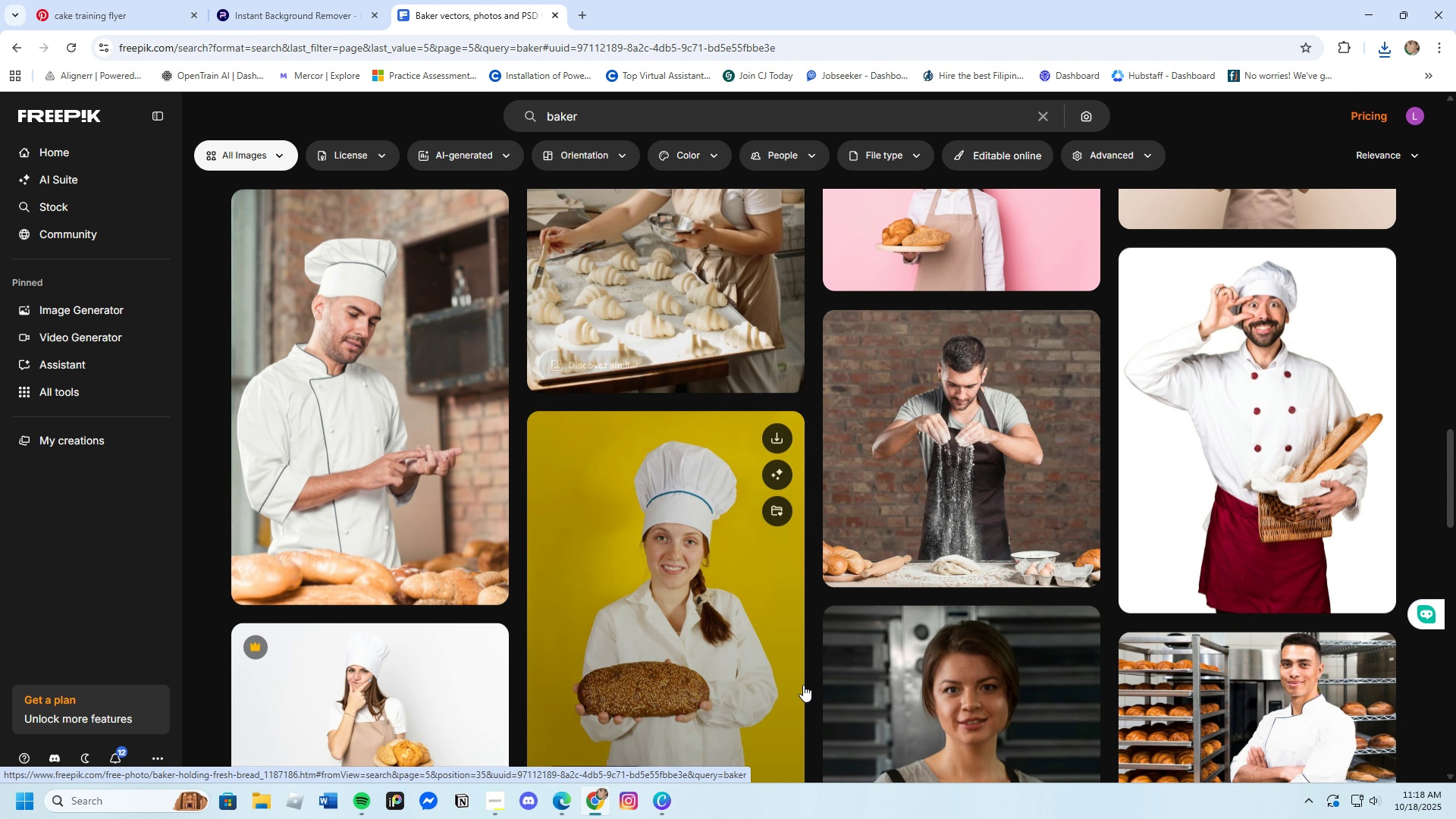 
scroll: coordinate [803, 685], scroll_direction: up, amount: 4.0
 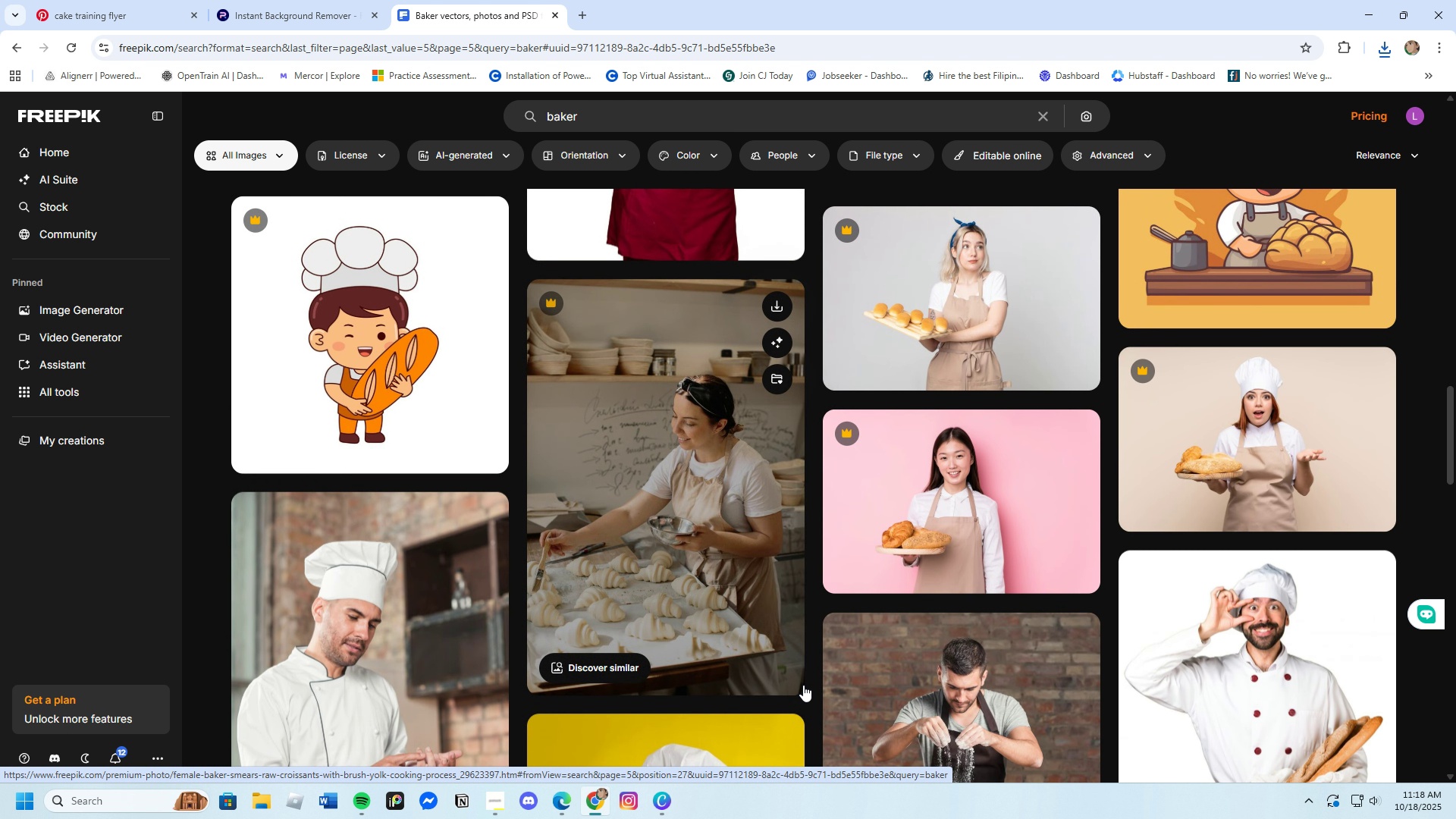 
scroll: coordinate [803, 685], scroll_direction: down, amount: 7.0
 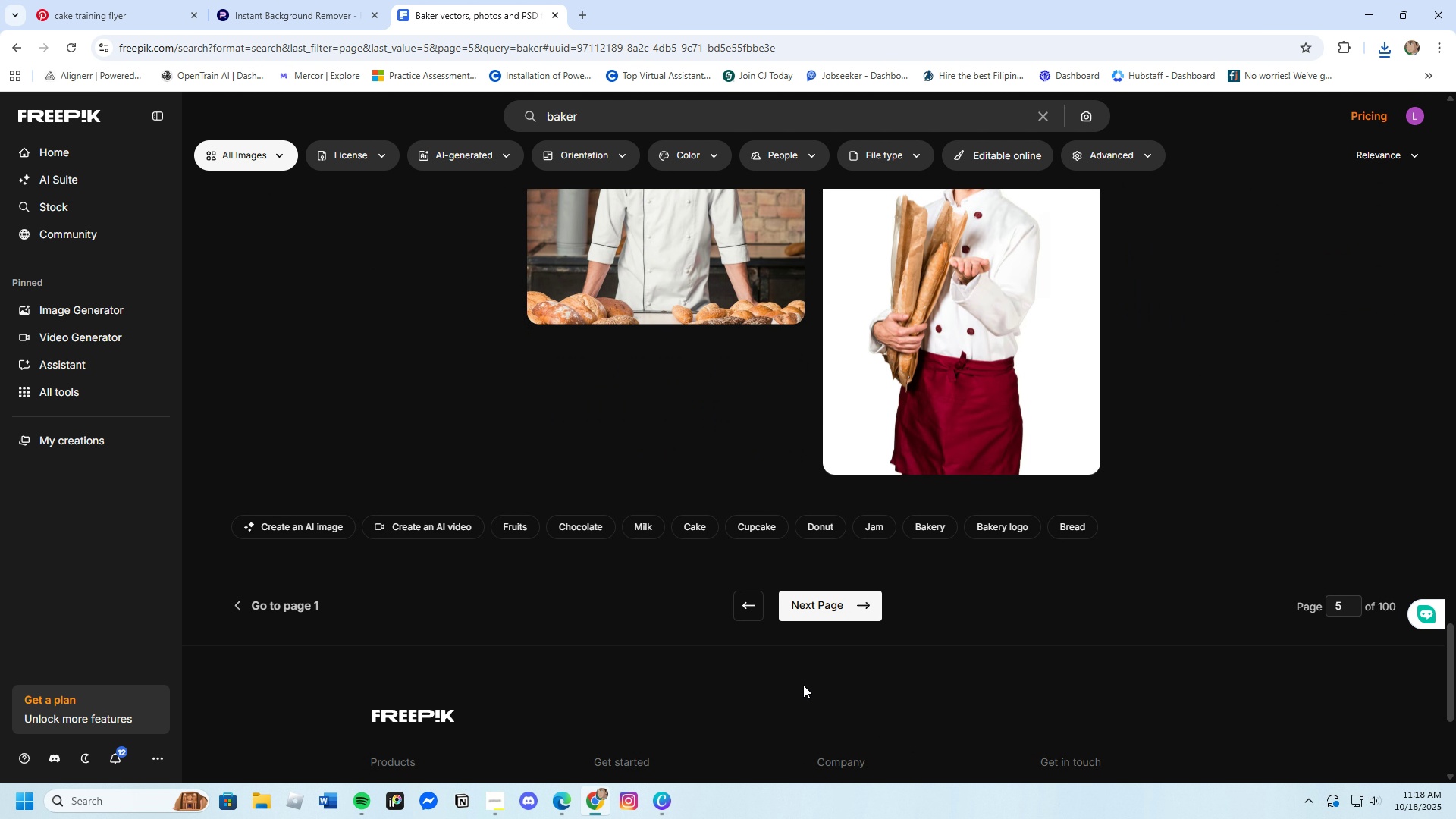 
left_click([831, 611])
 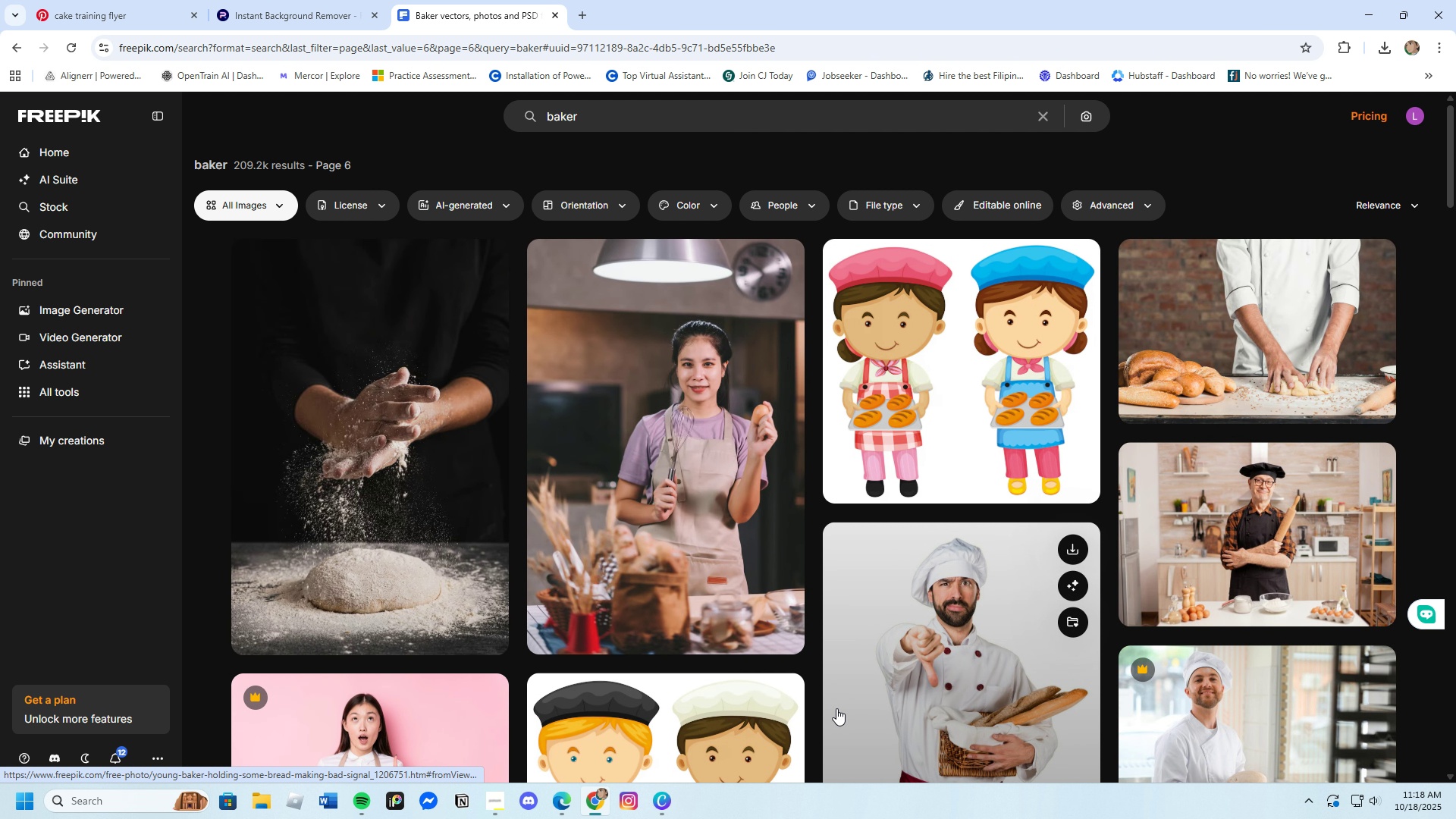 
scroll: coordinate [836, 708], scroll_direction: down, amount: 16.0
 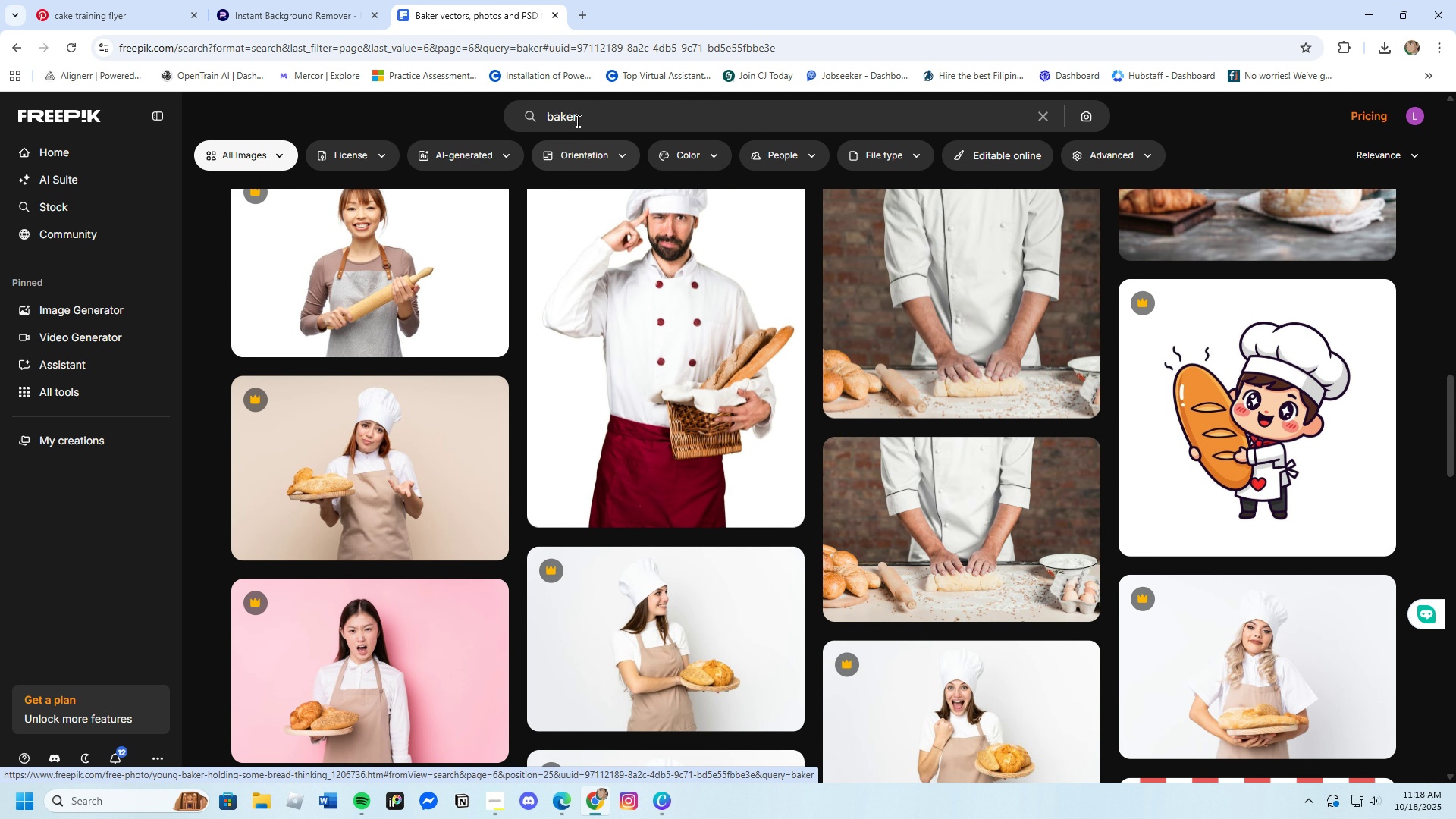 
left_click([578, 120])
 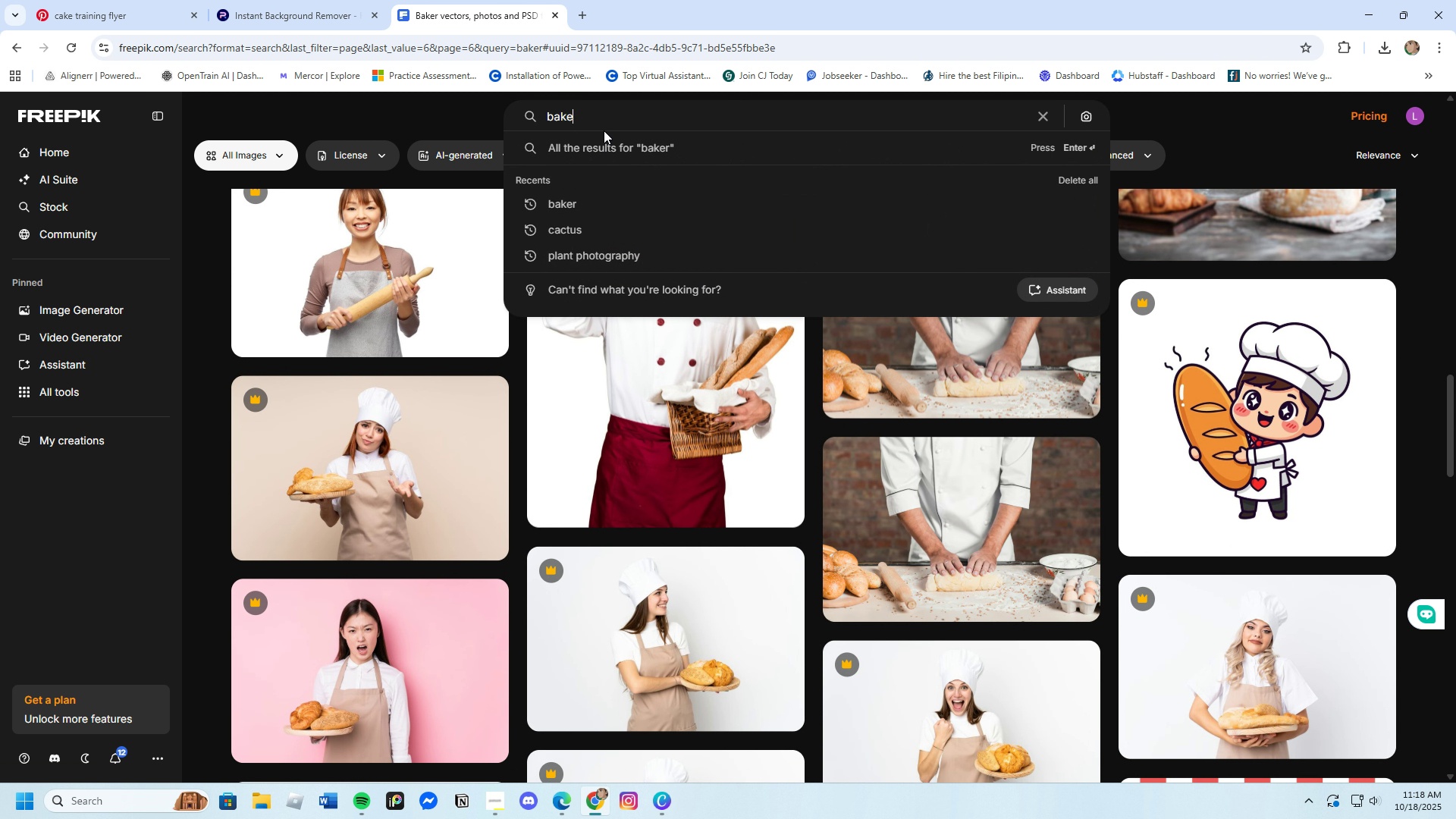 
key(Backspace)
key(Backspace)
type(ing)
 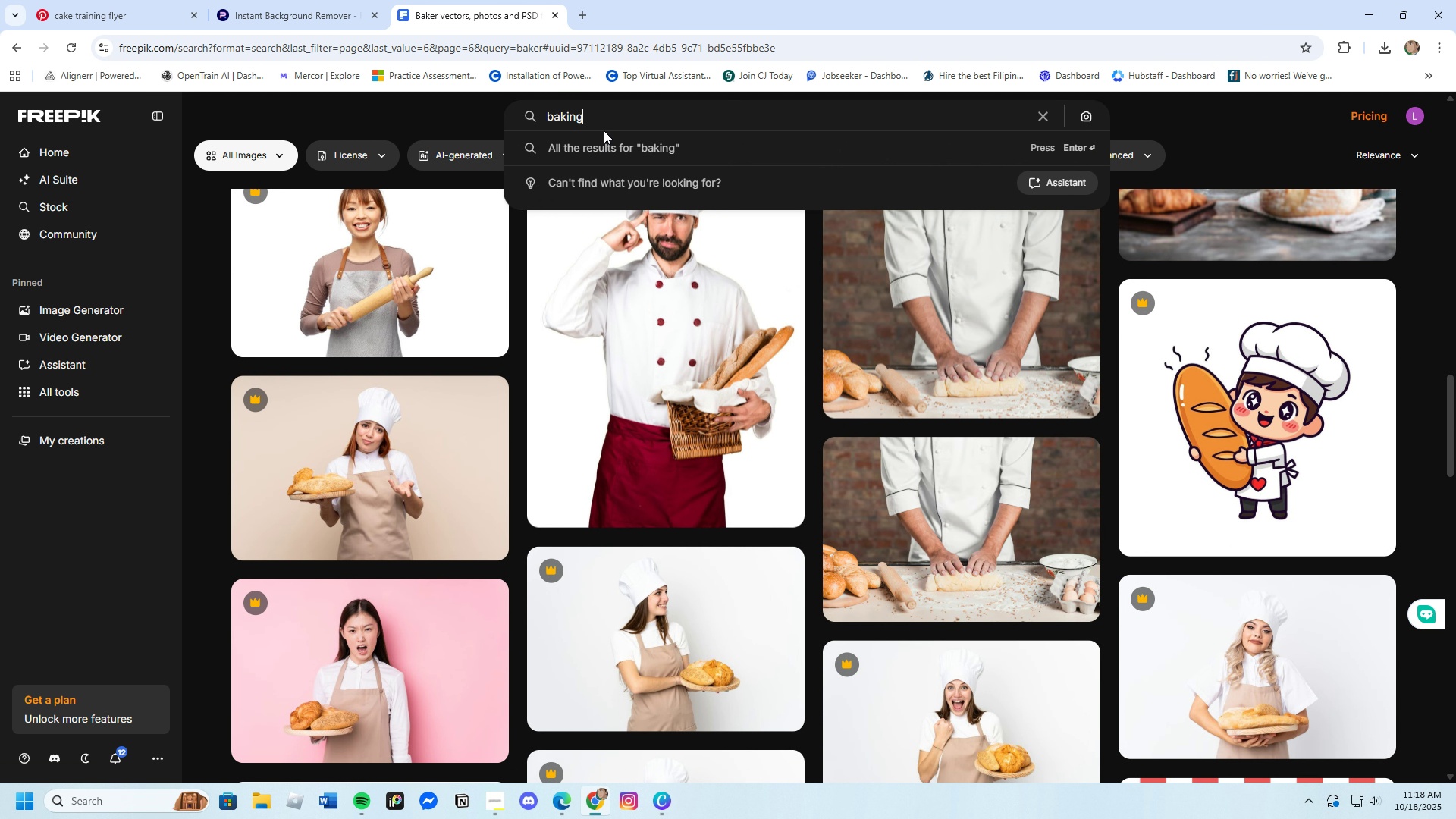 
key(Enter)
 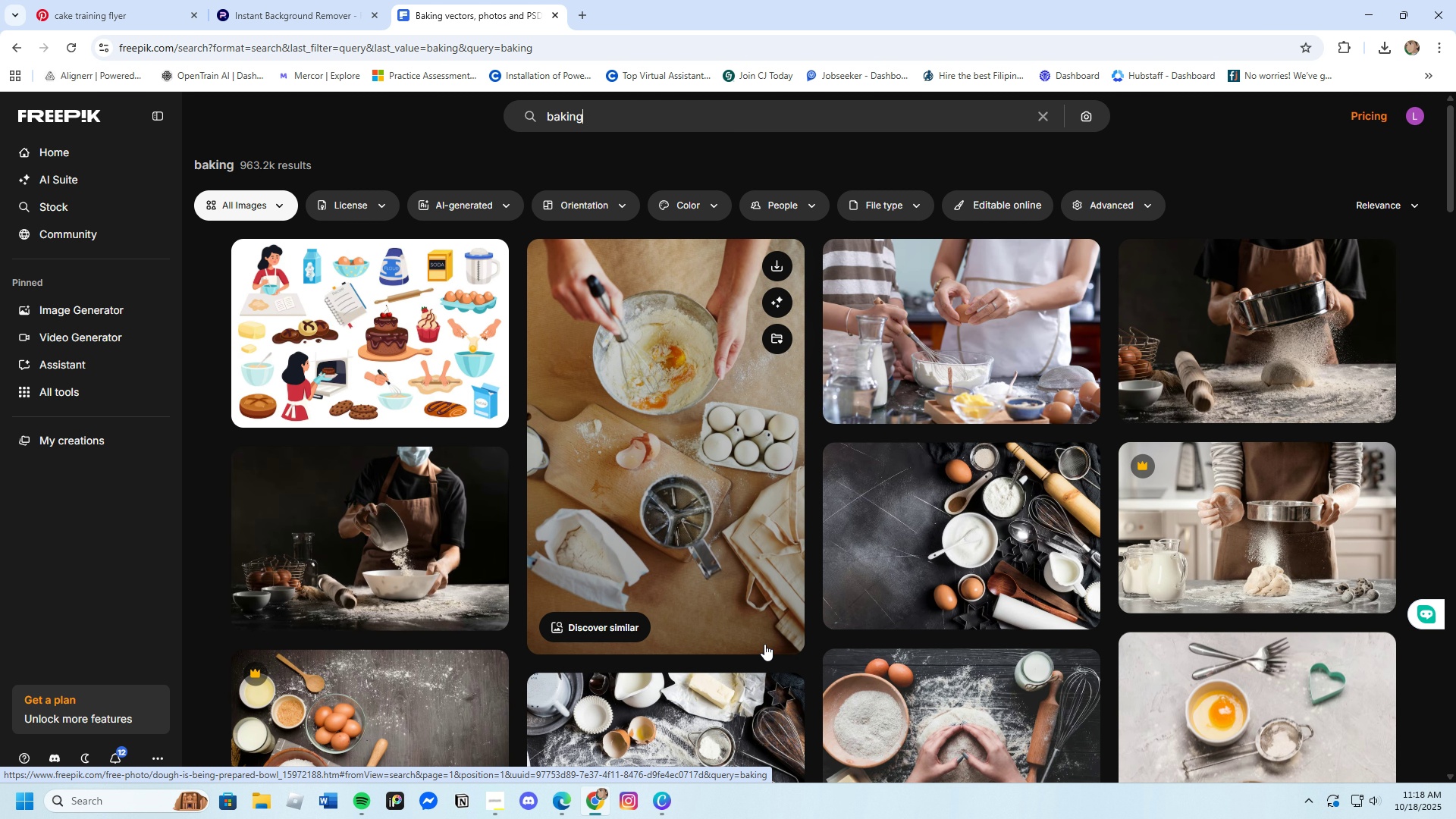 
wait(7.38)
 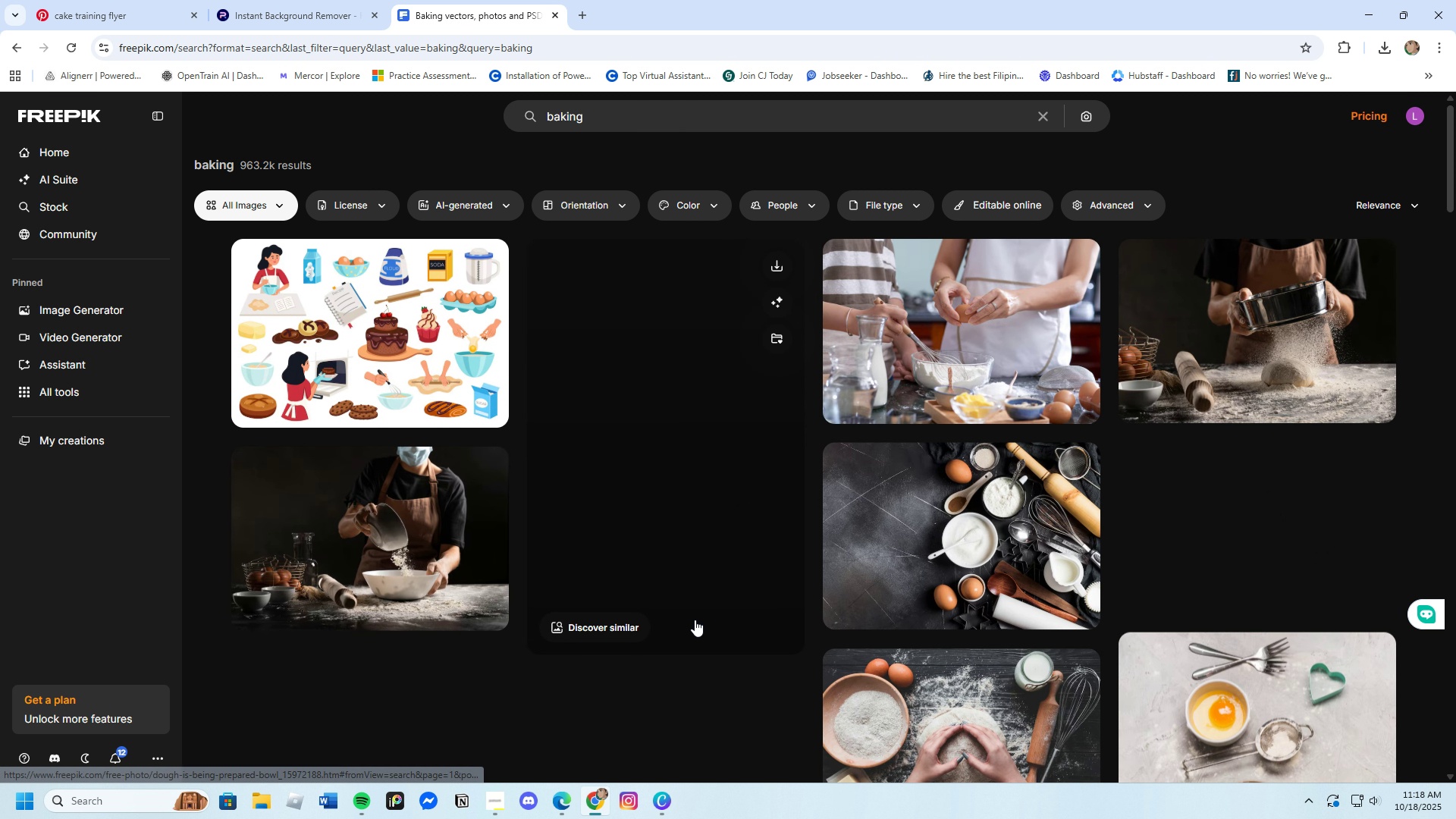 
scroll: coordinate [764, 644], scroll_direction: down, amount: 2.0
 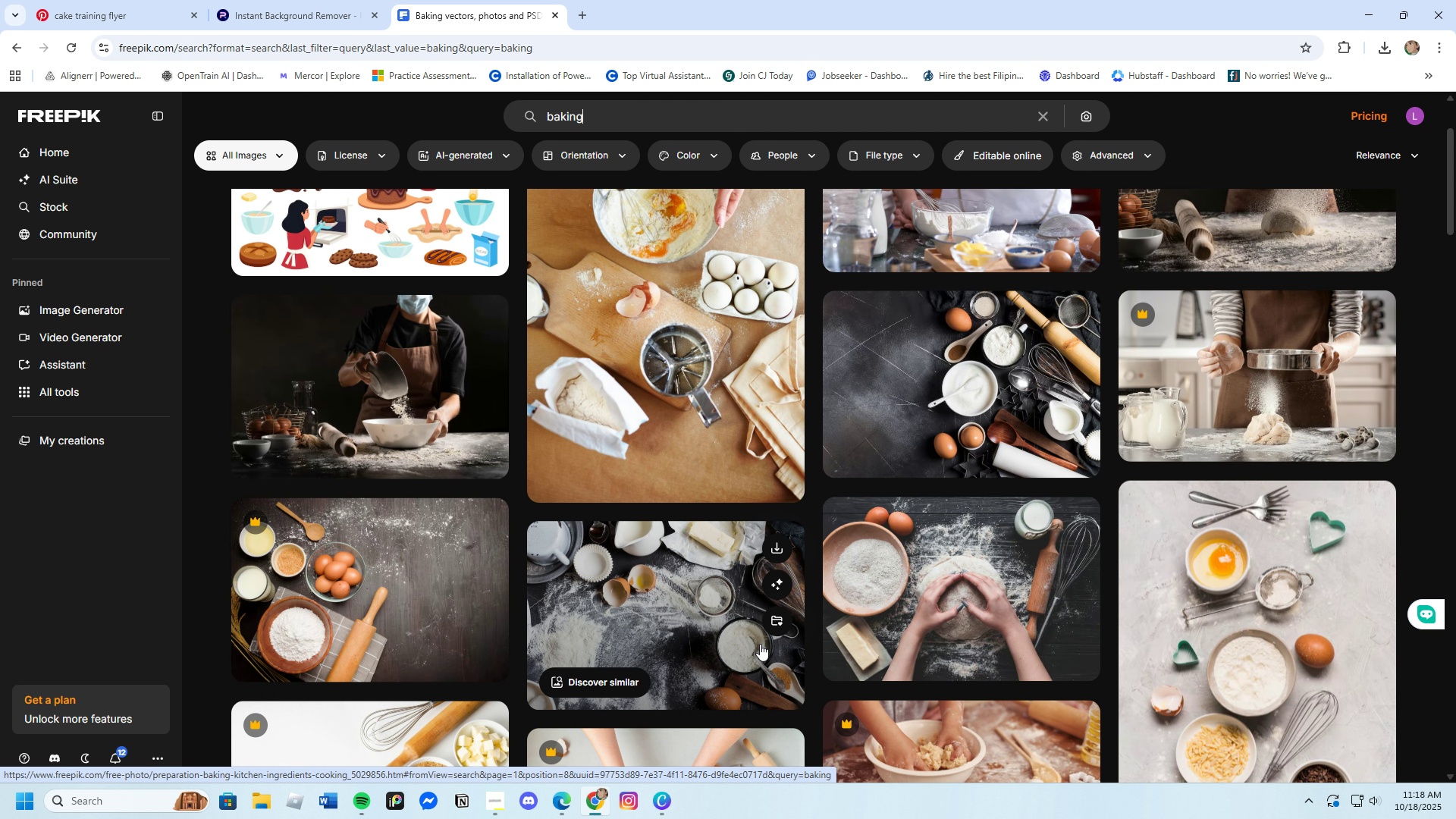 
wait(6.64)
 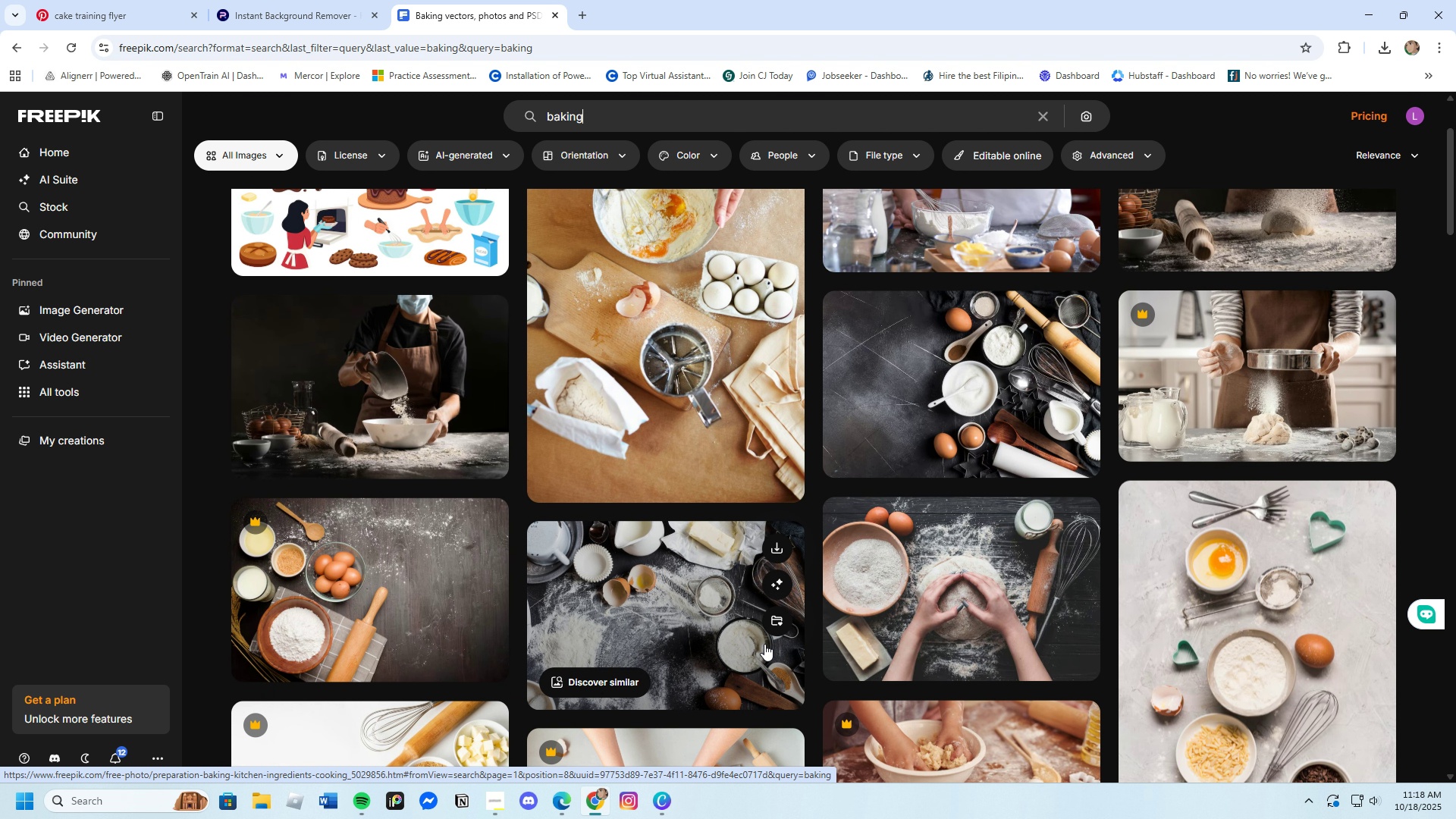 
left_click([420, 378])
 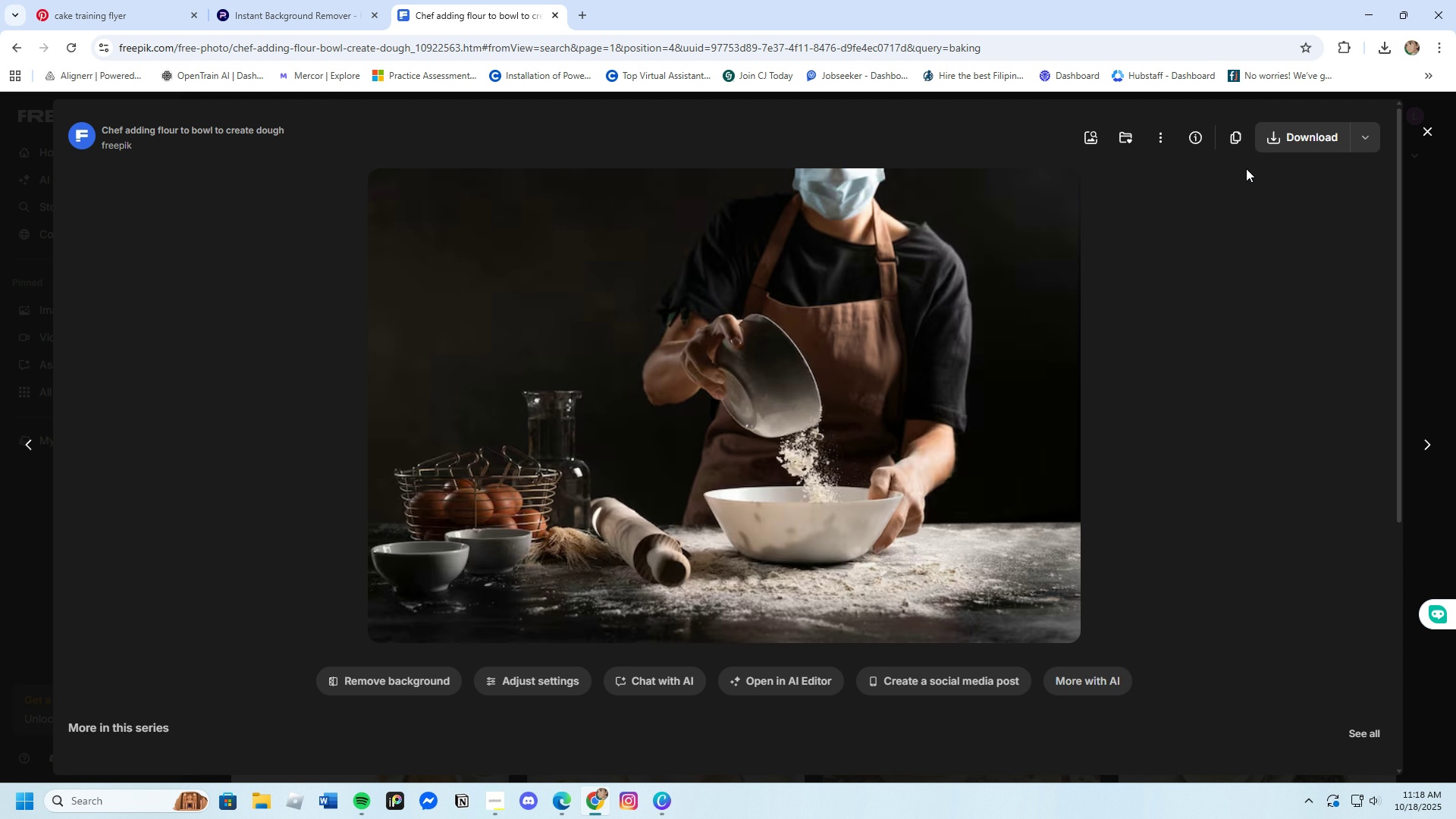 
left_click([1287, 130])
 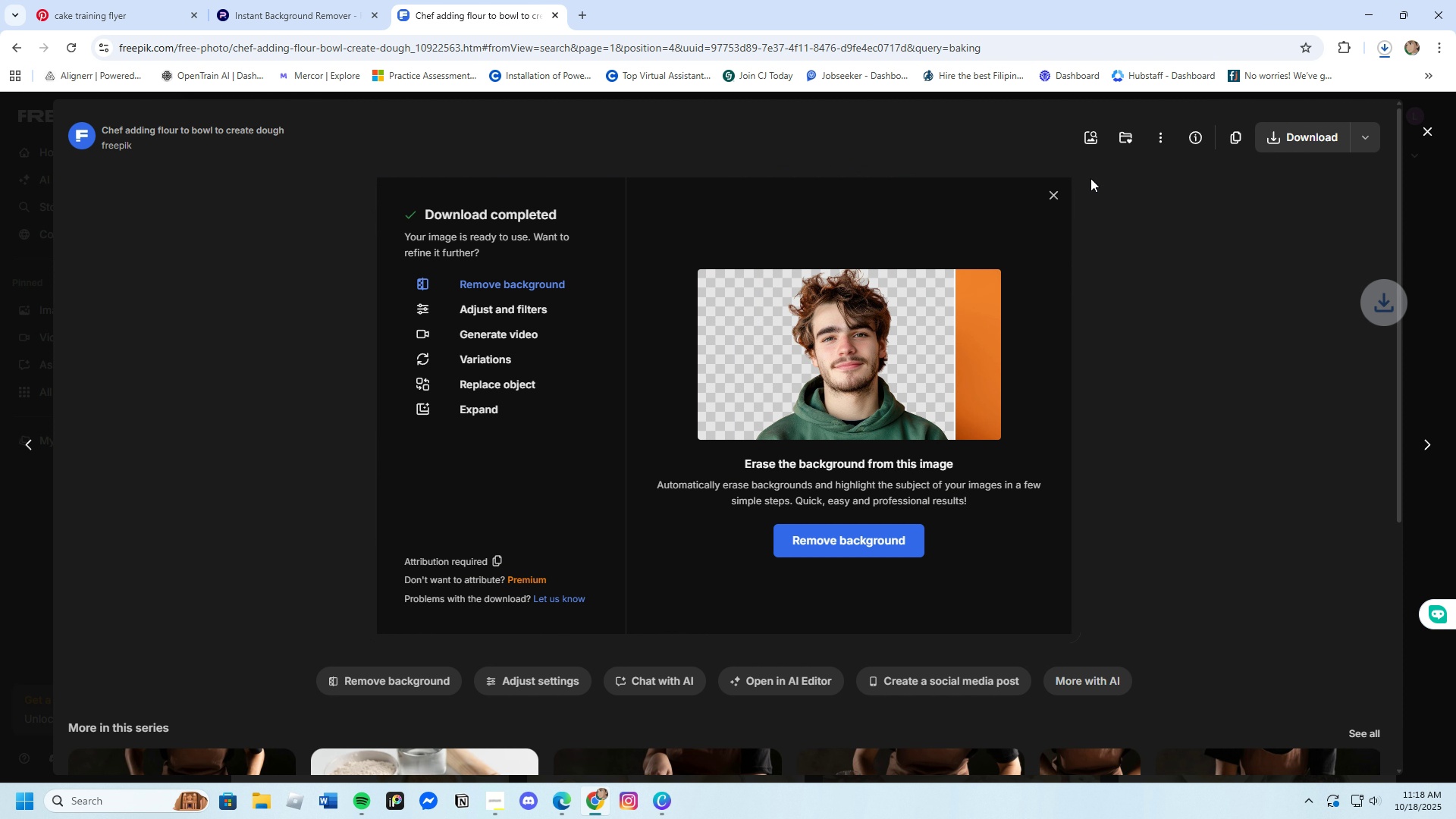 
left_click([1052, 189])
 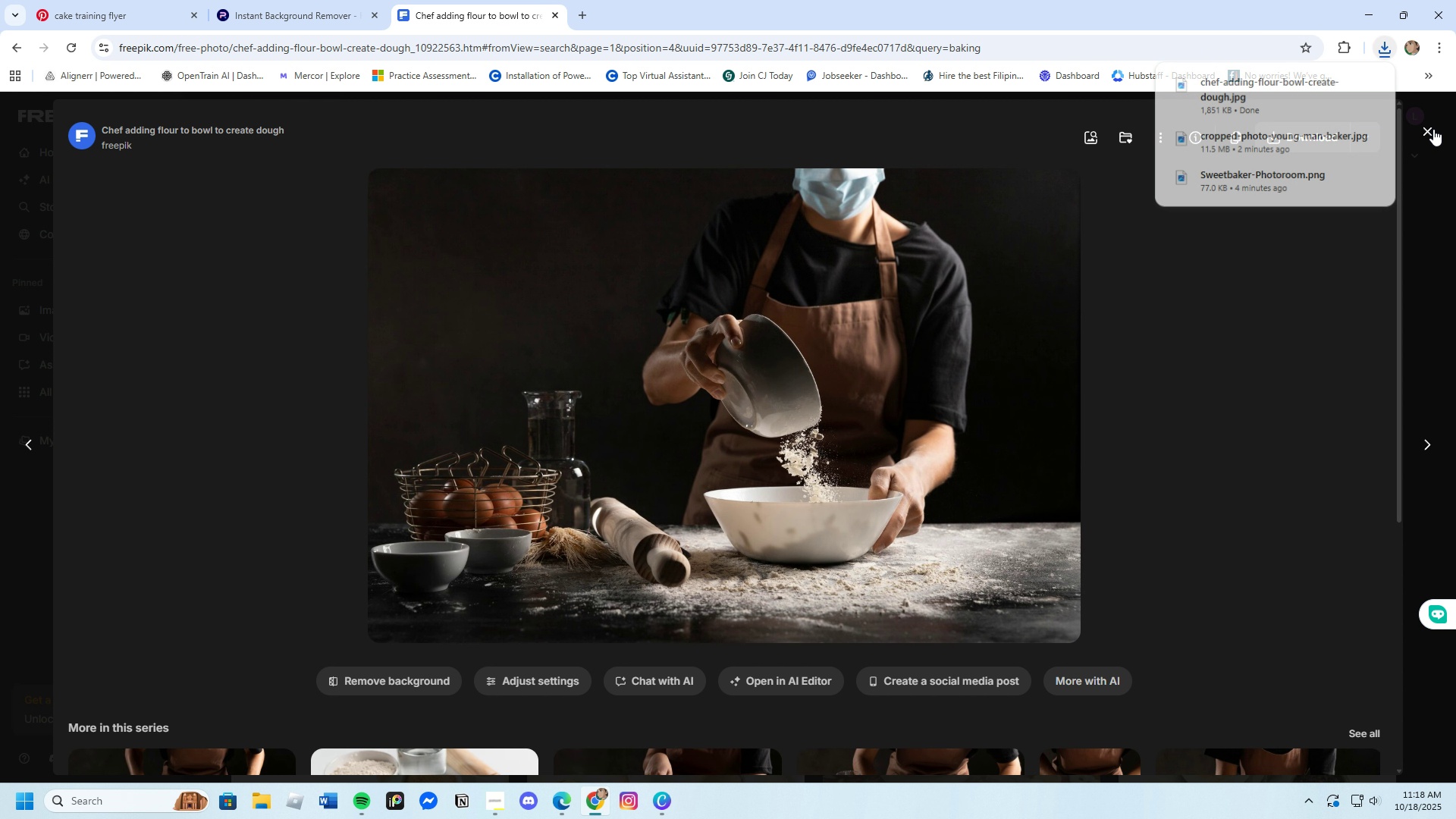 
left_click([1433, 129])
 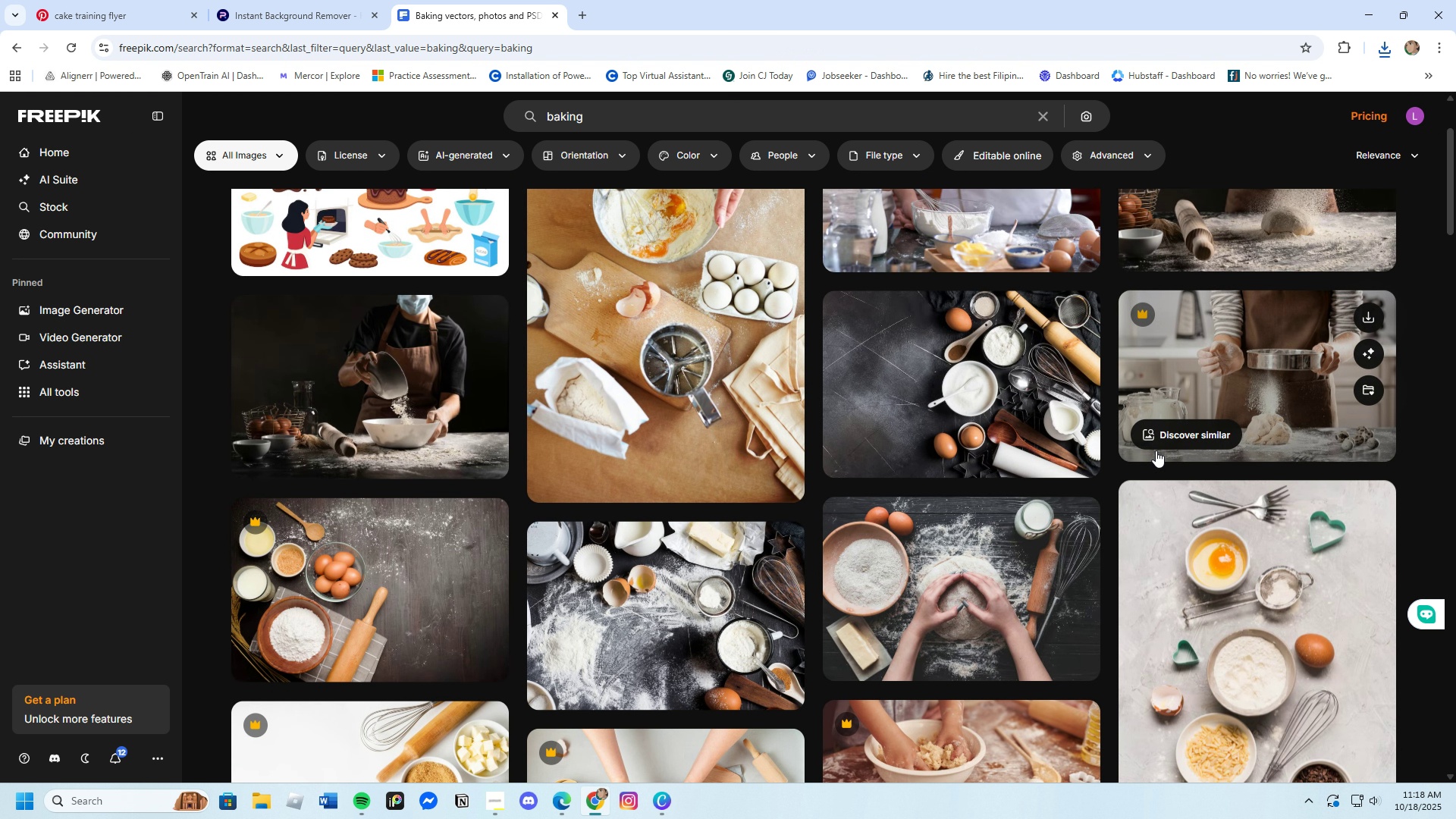 
scroll: coordinate [877, 617], scroll_direction: down, amount: 16.0
 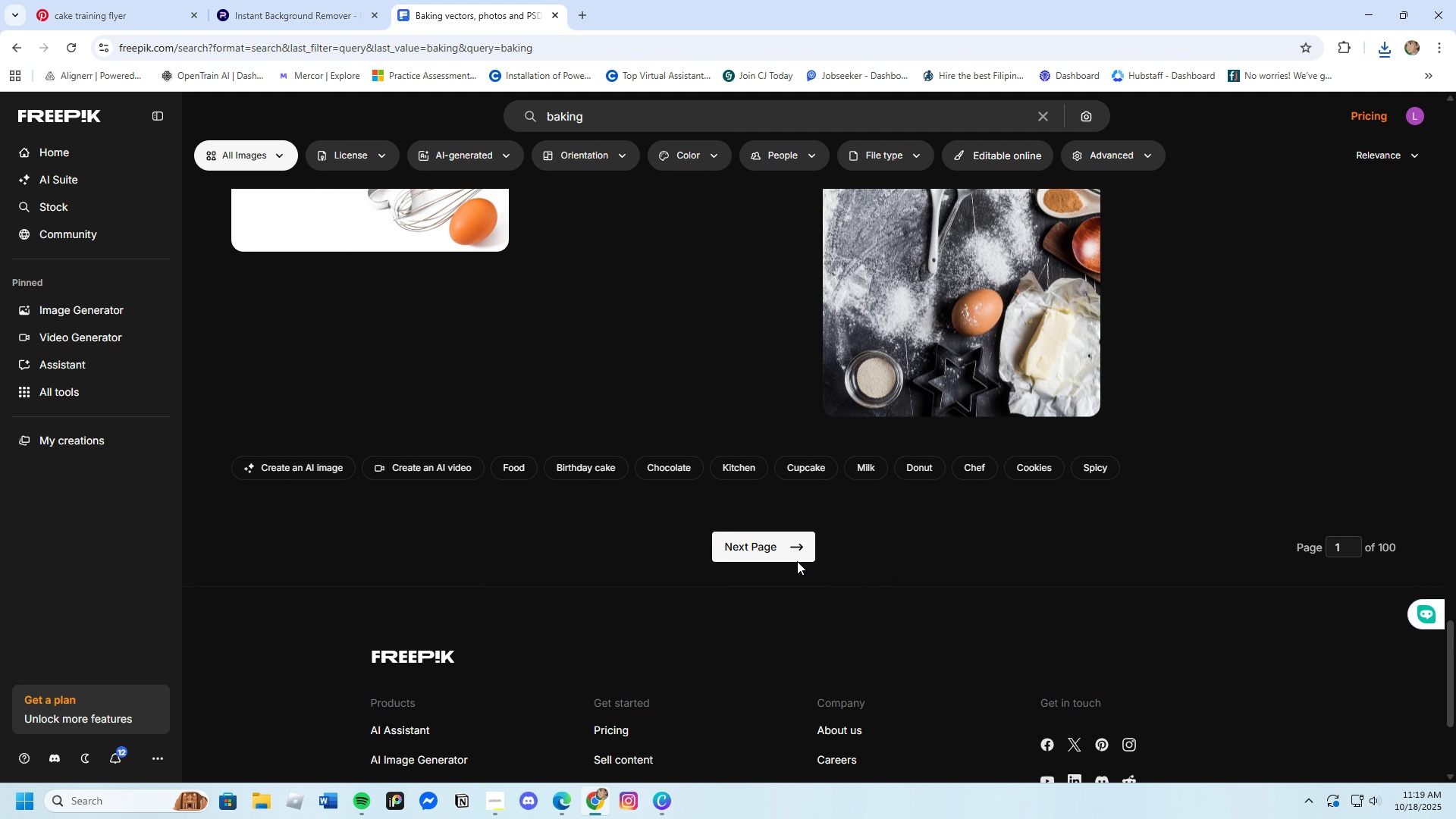 
left_click([771, 551])
 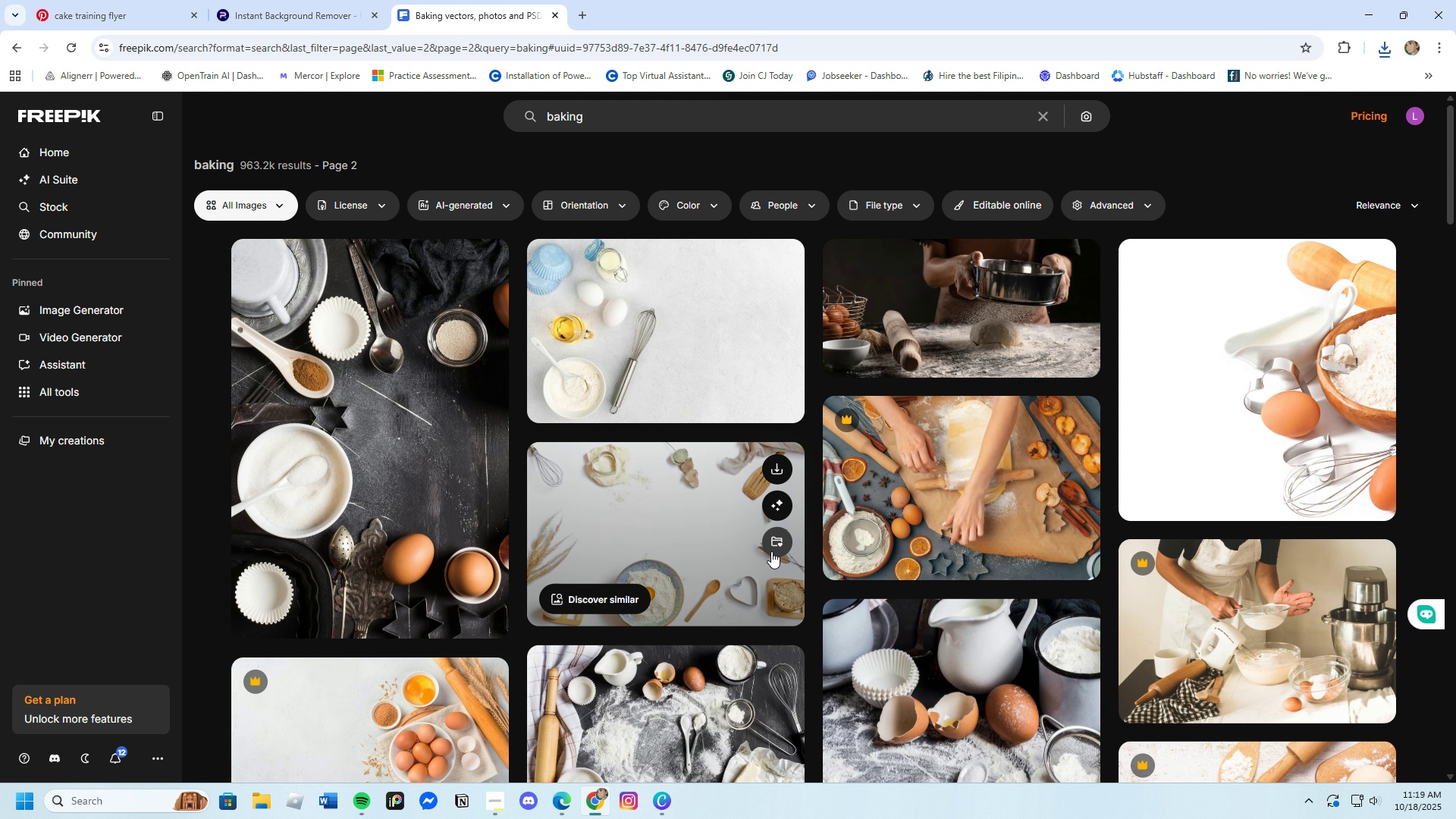 
wait(5.03)
 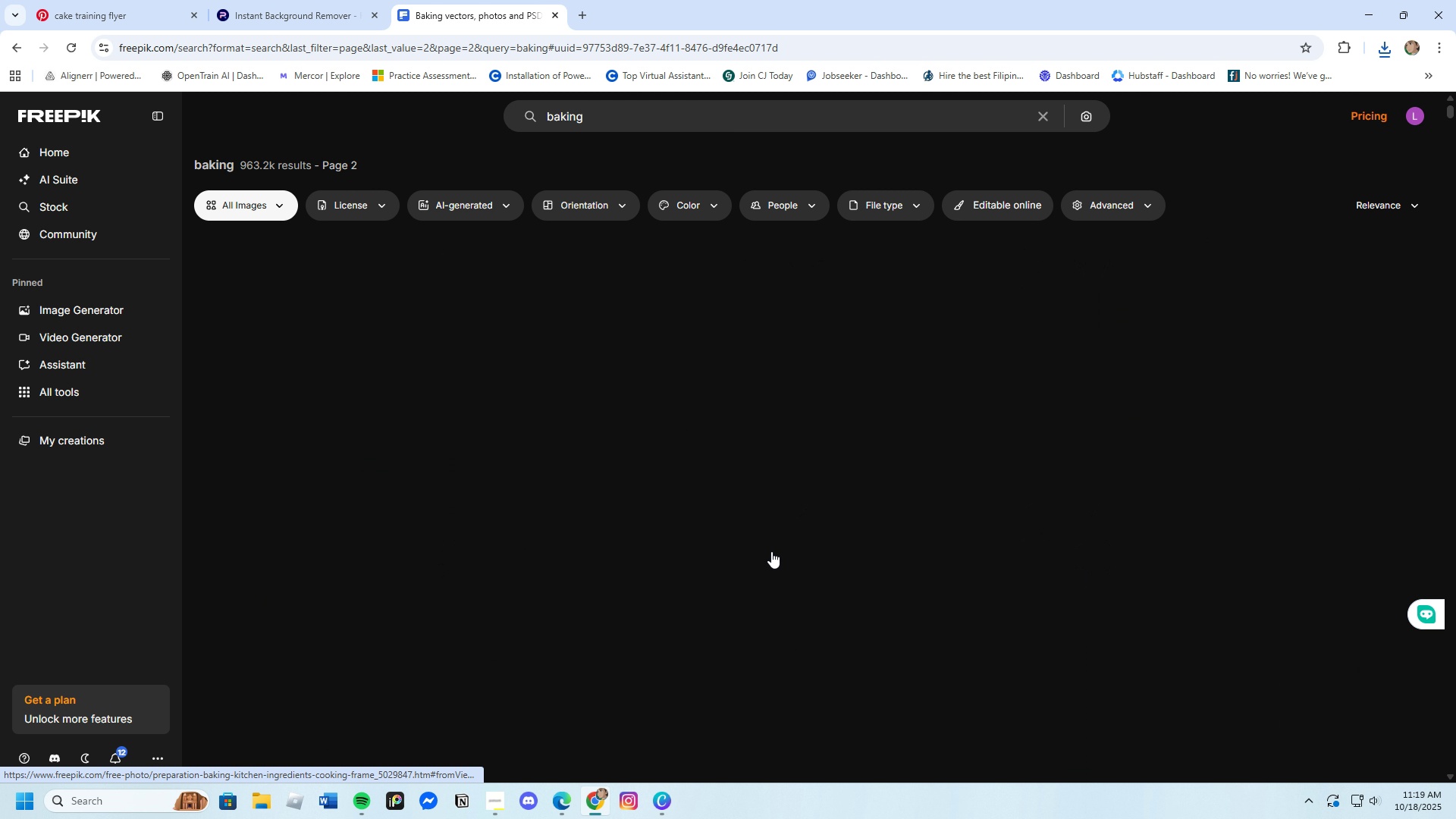 
scroll: coordinate [771, 551], scroll_direction: down, amount: 6.0
 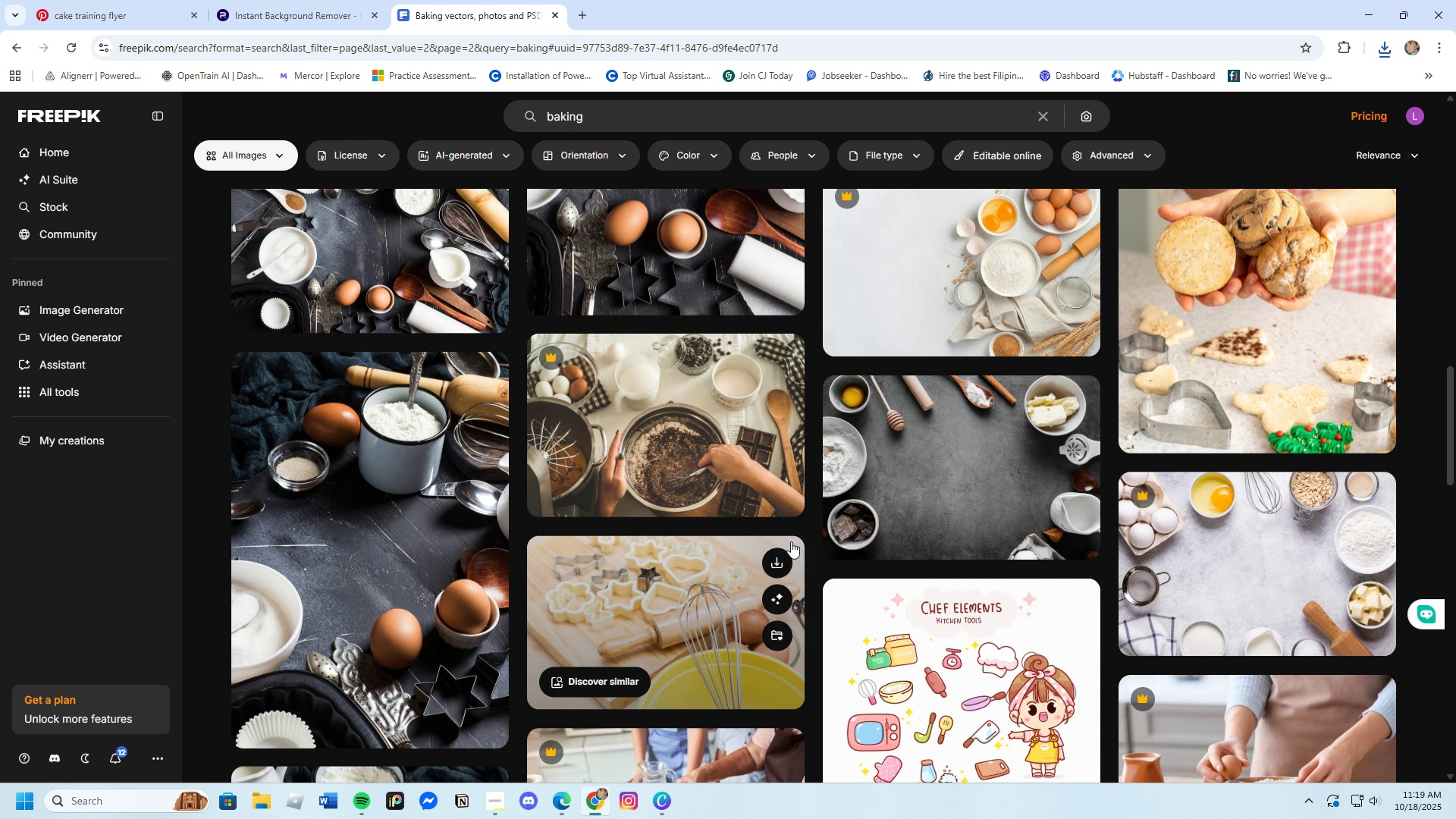 
left_click([933, 469])
 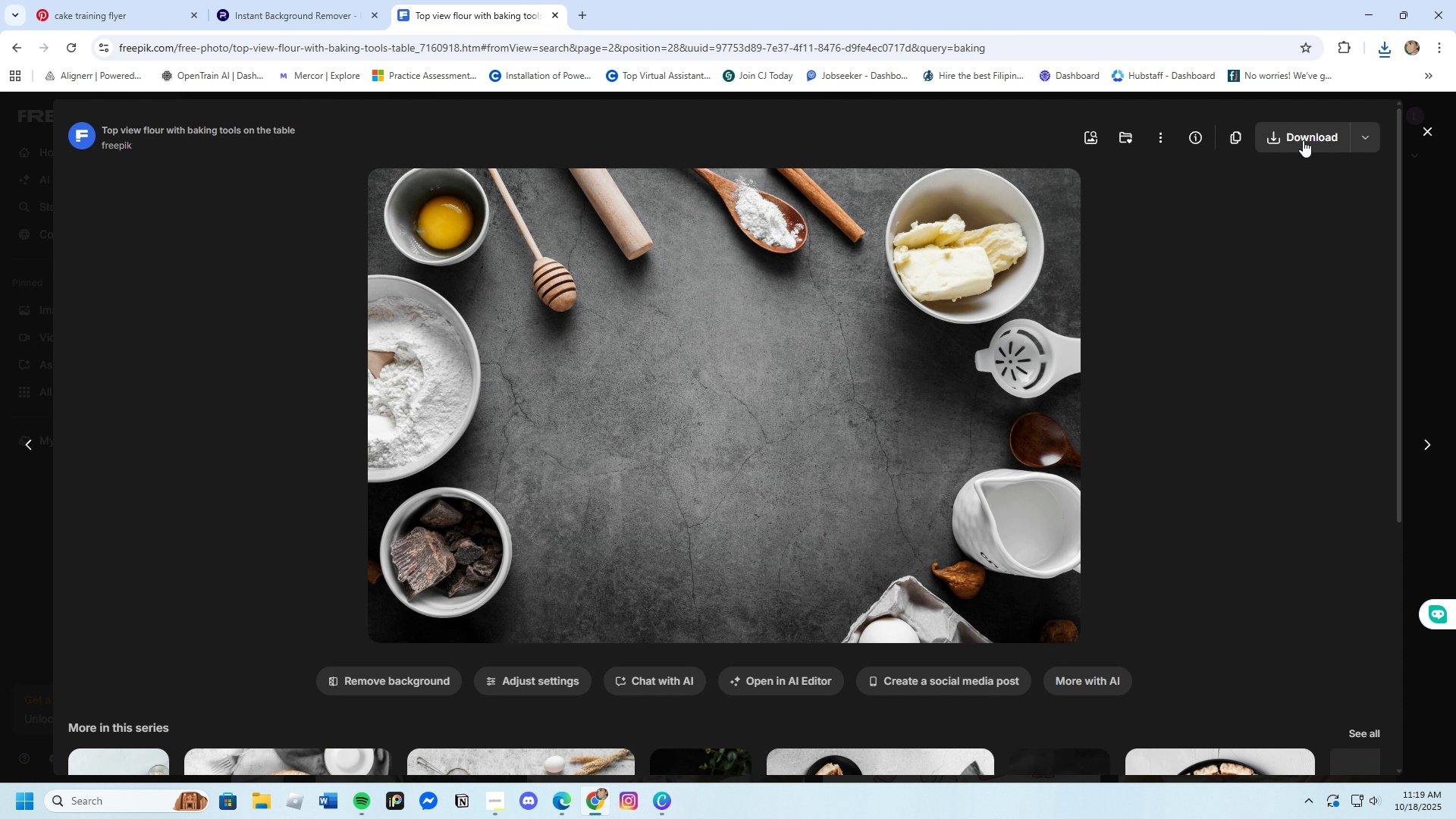 
left_click([1303, 140])
 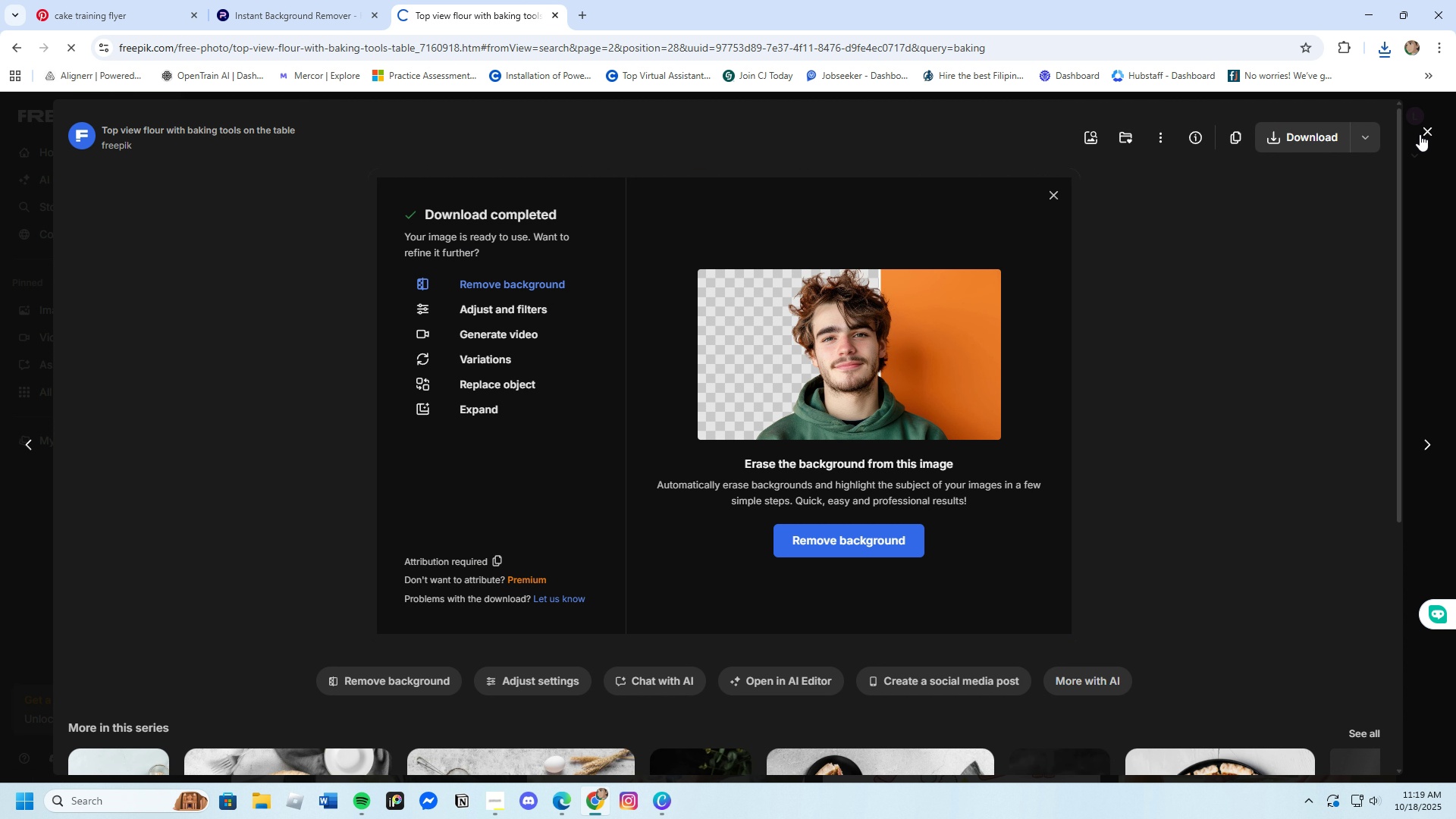 
left_click([1426, 130])
 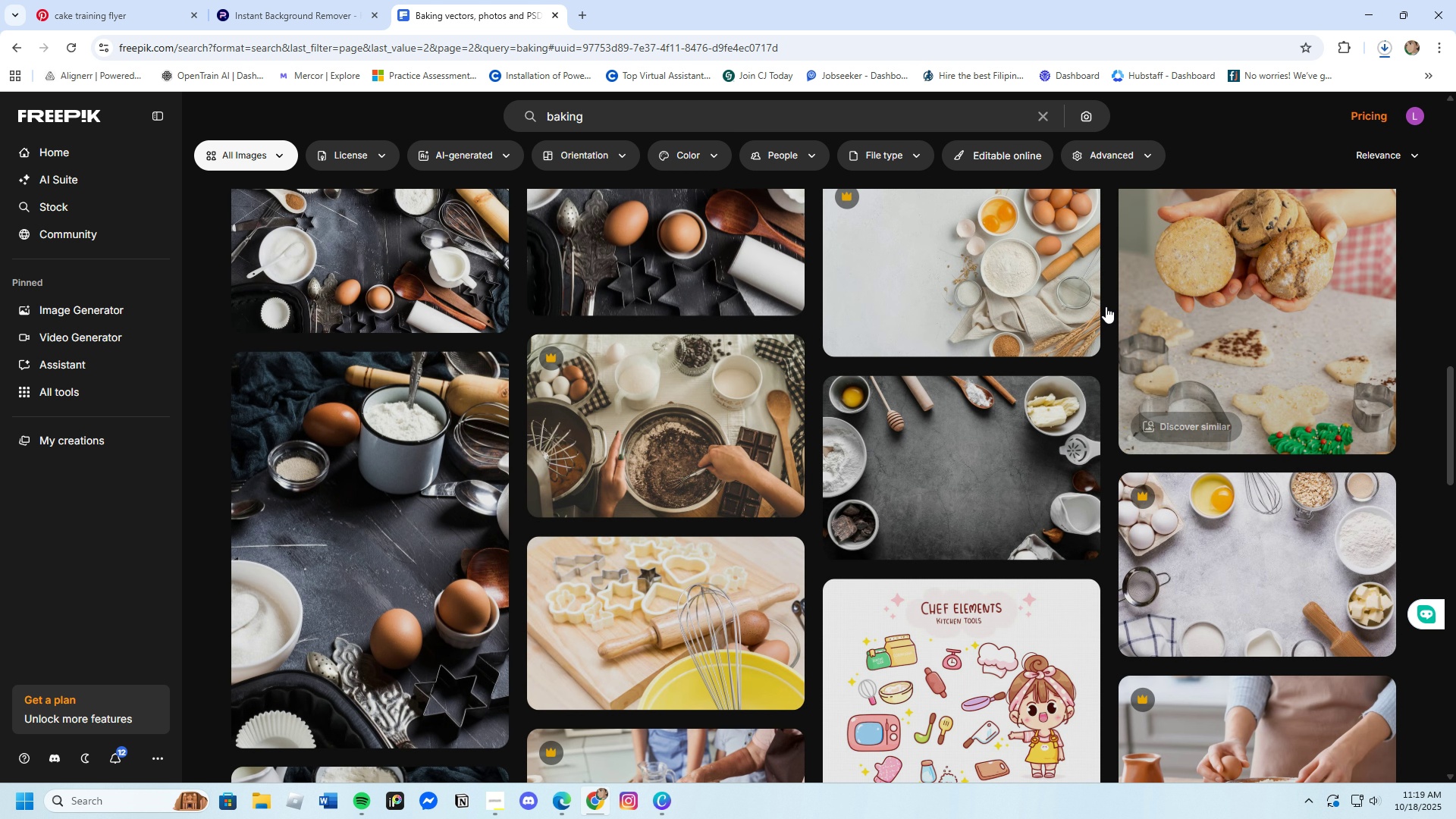 
scroll: coordinate [824, 494], scroll_direction: down, amount: 10.0
 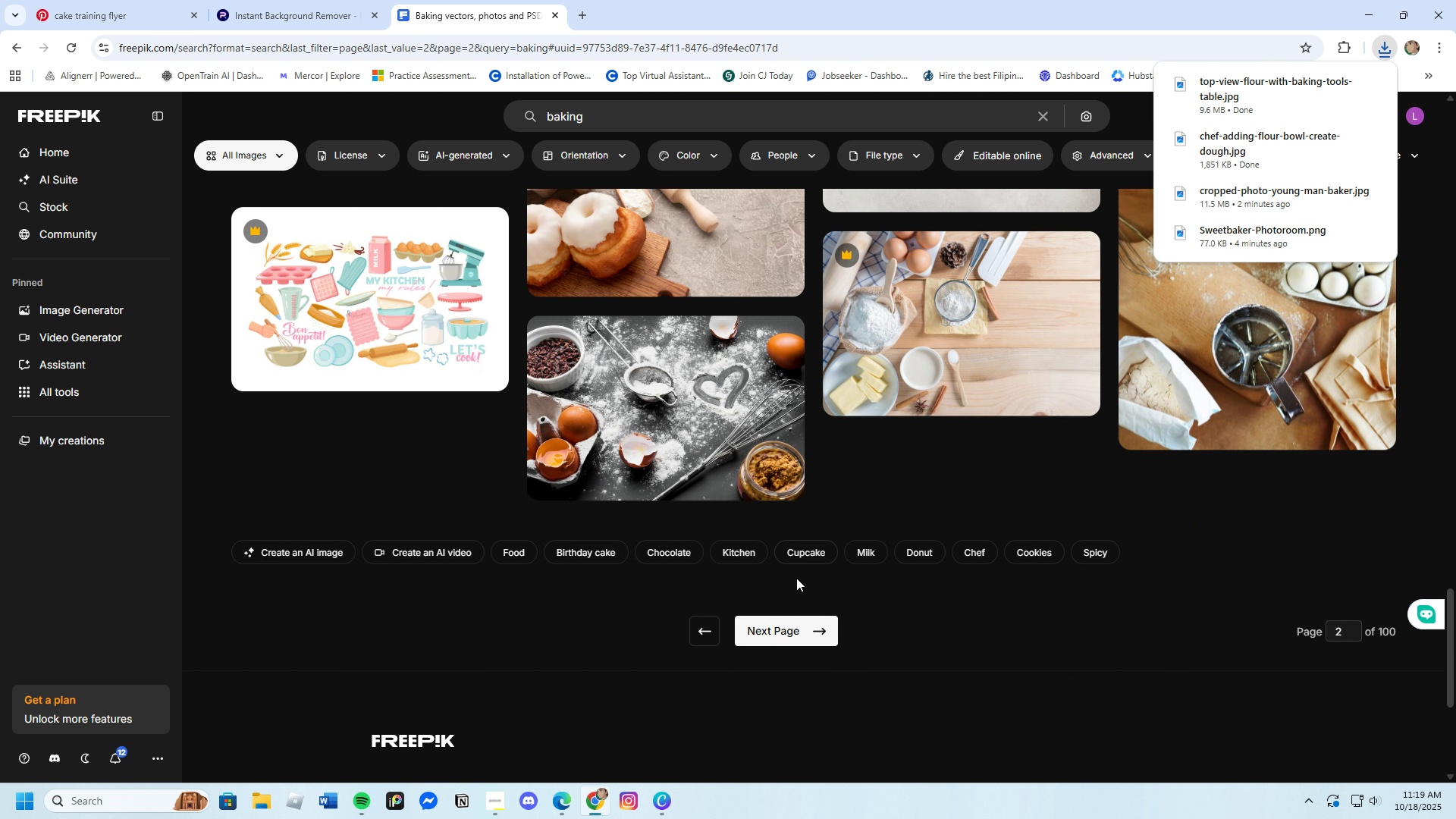 
left_click([795, 617])
 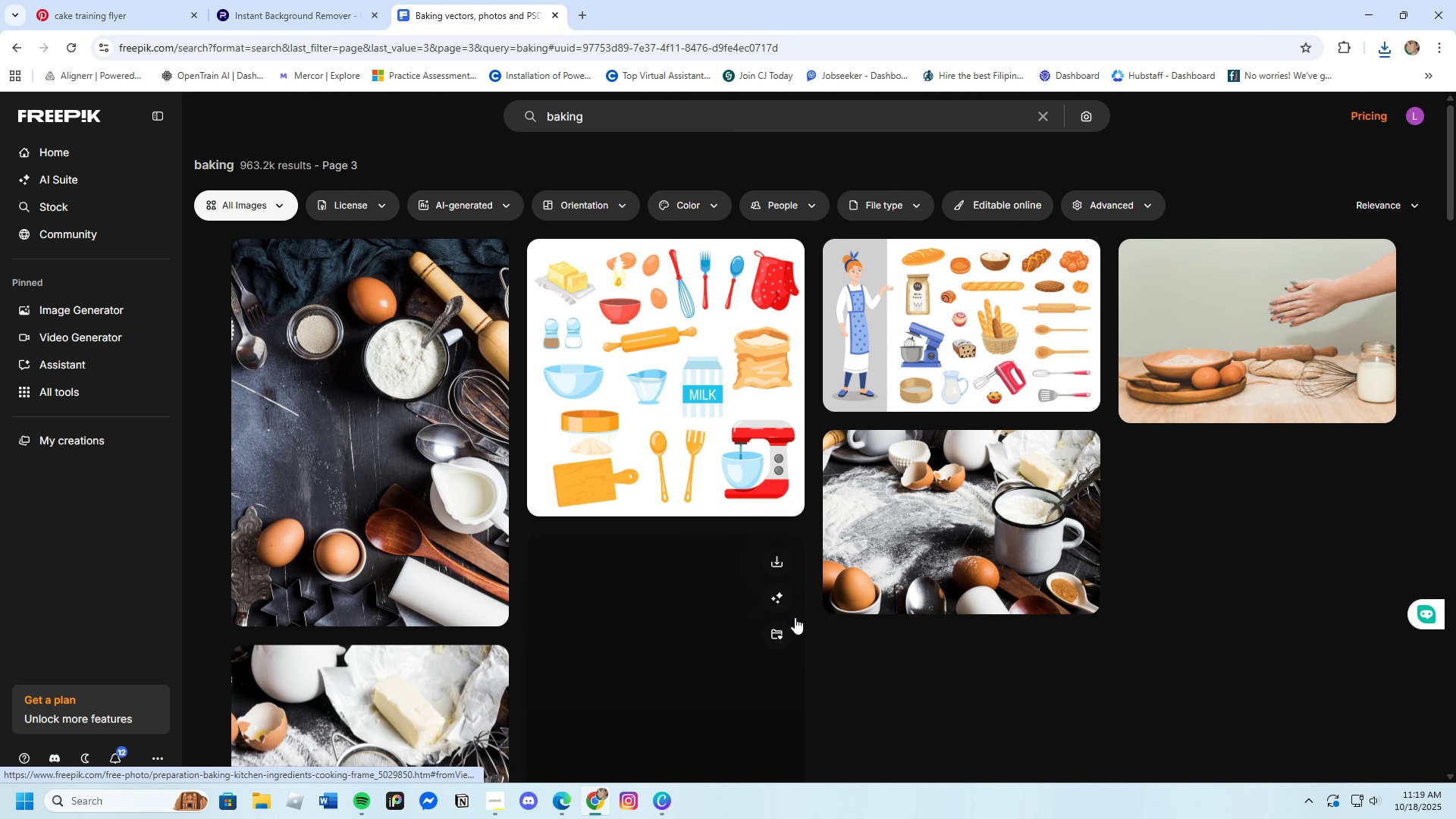 
scroll: coordinate [795, 617], scroll_direction: down, amount: 12.0
 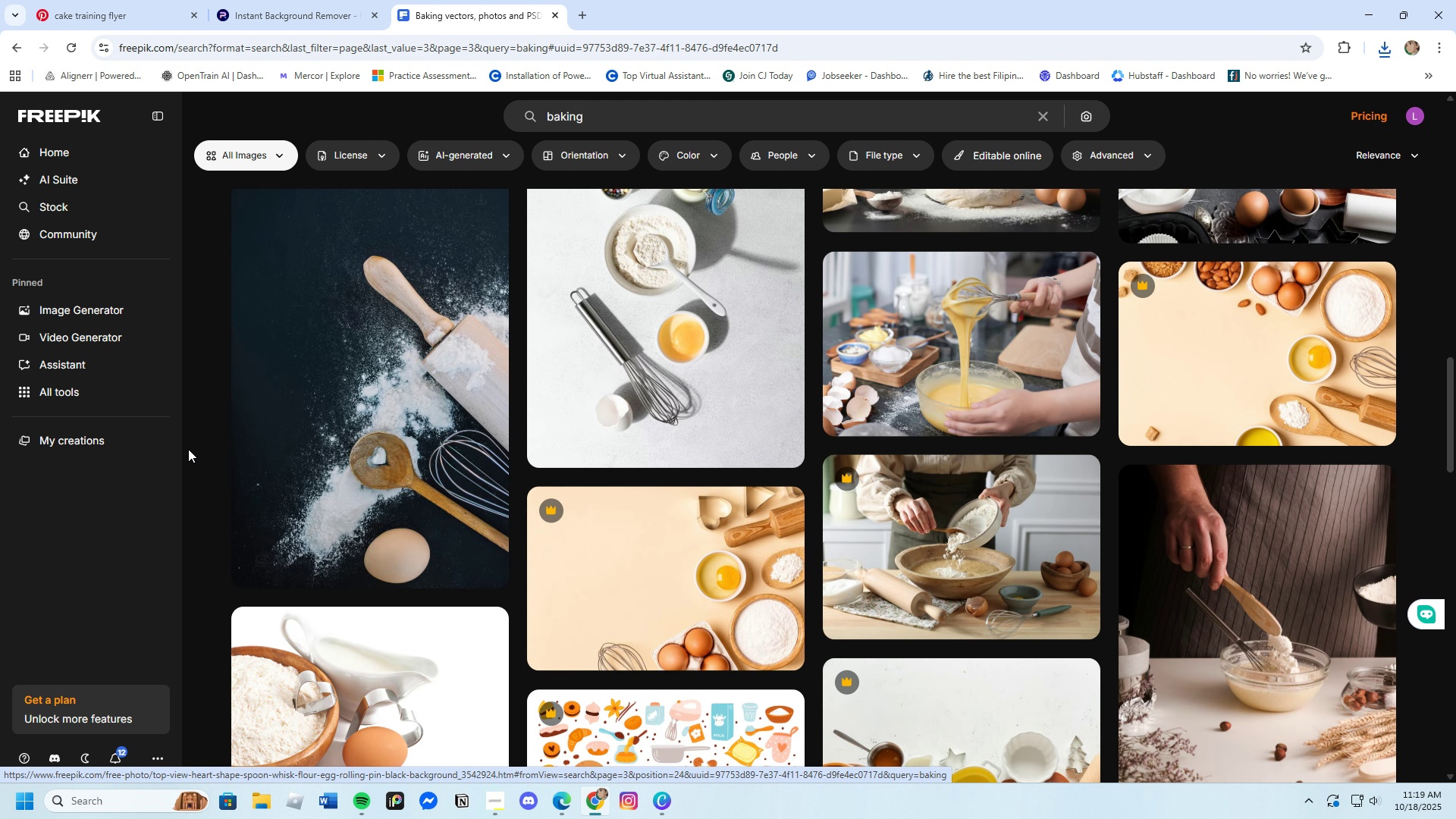 
left_click([300, 425])
 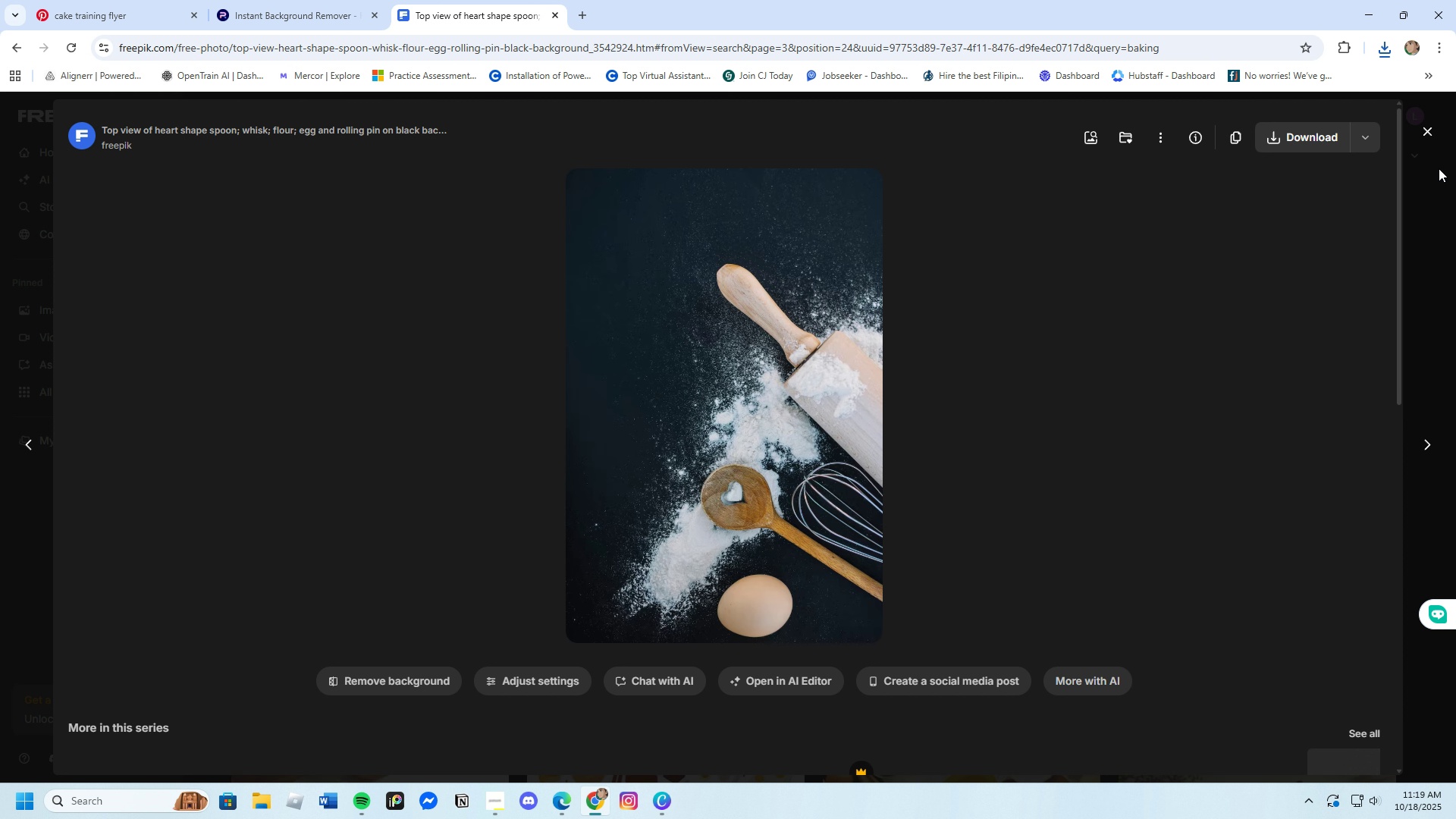 
mouse_move([1288, 144])
 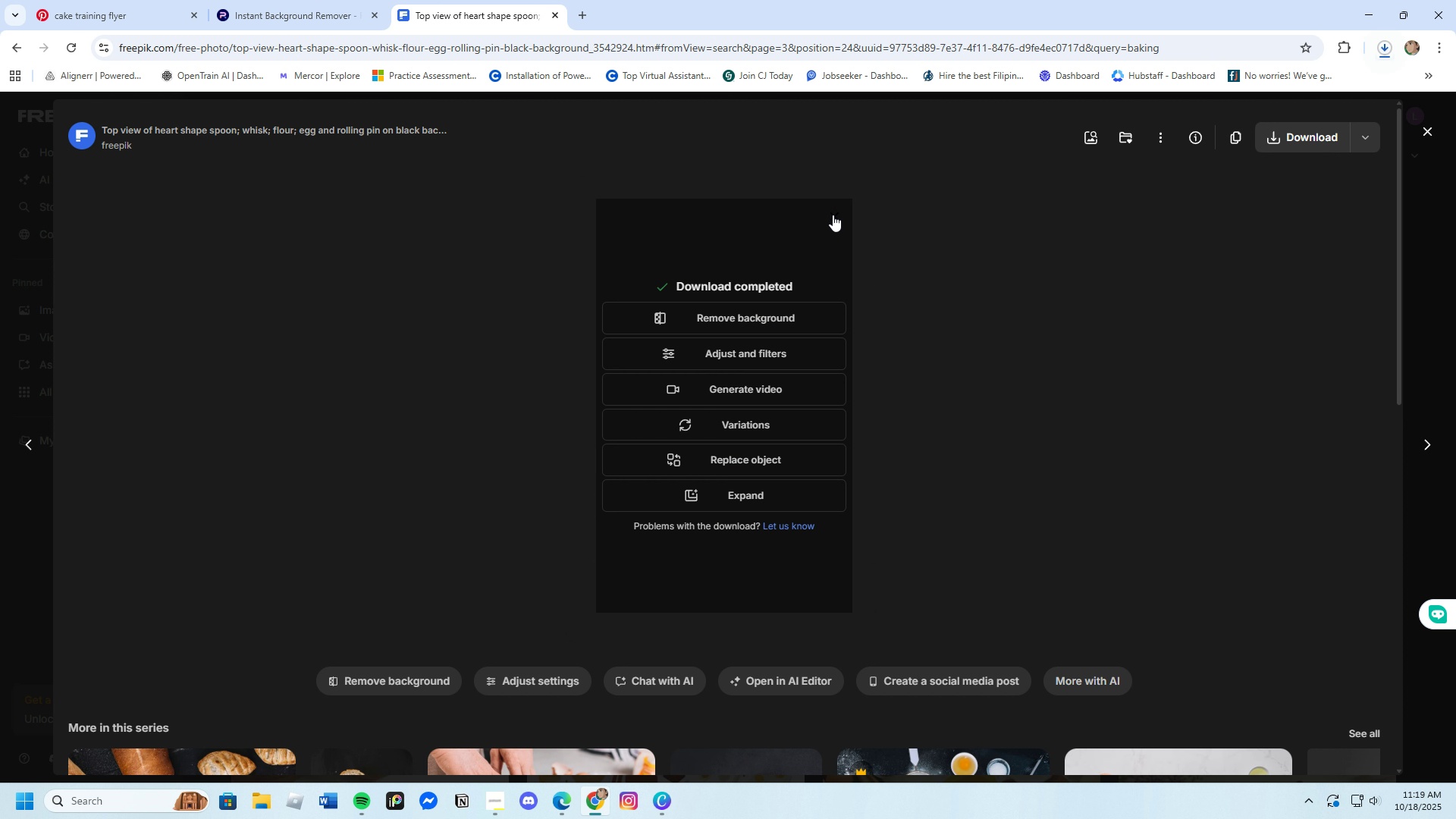 
left_click([834, 213])
 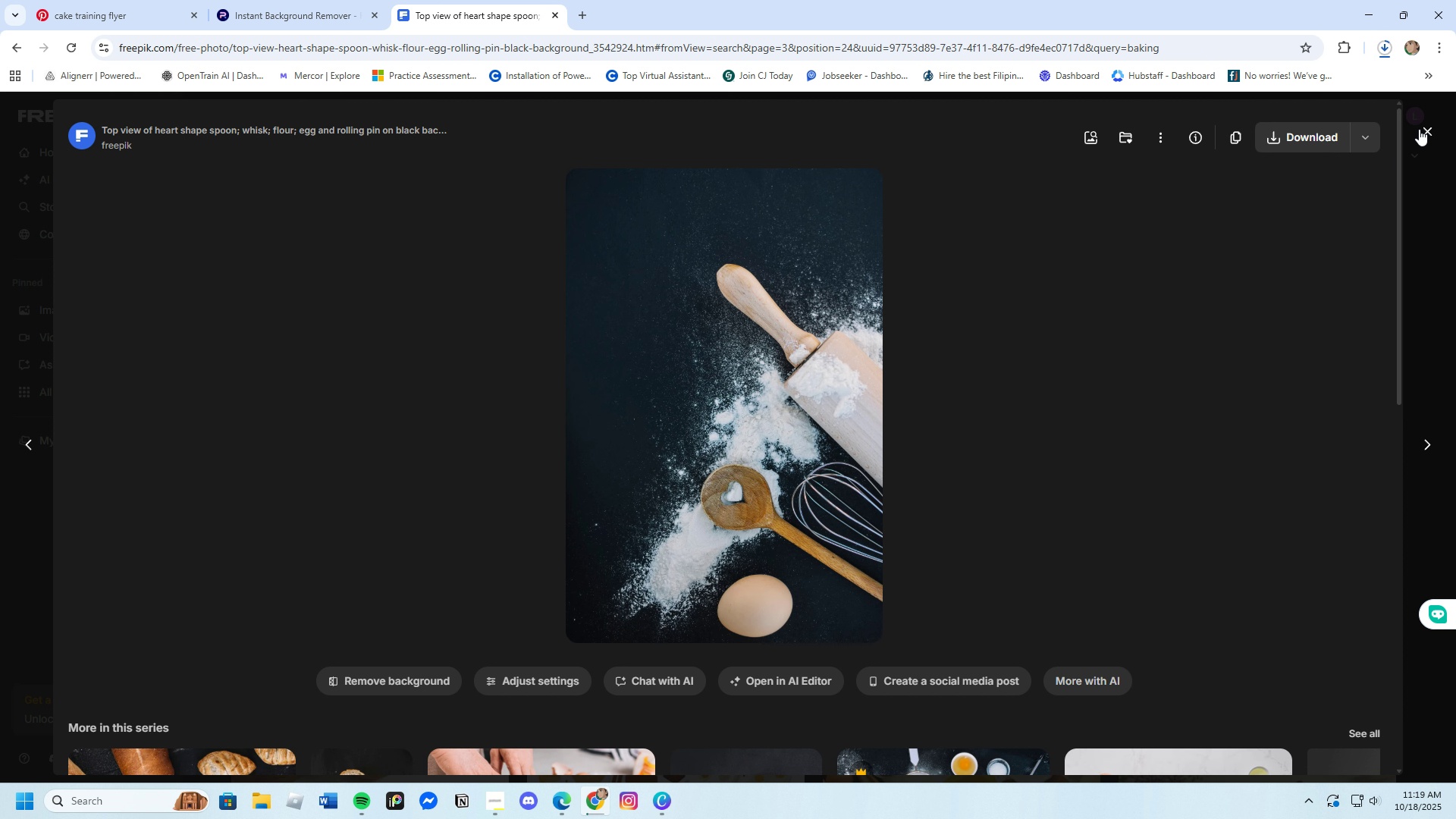 
left_click([1429, 125])
 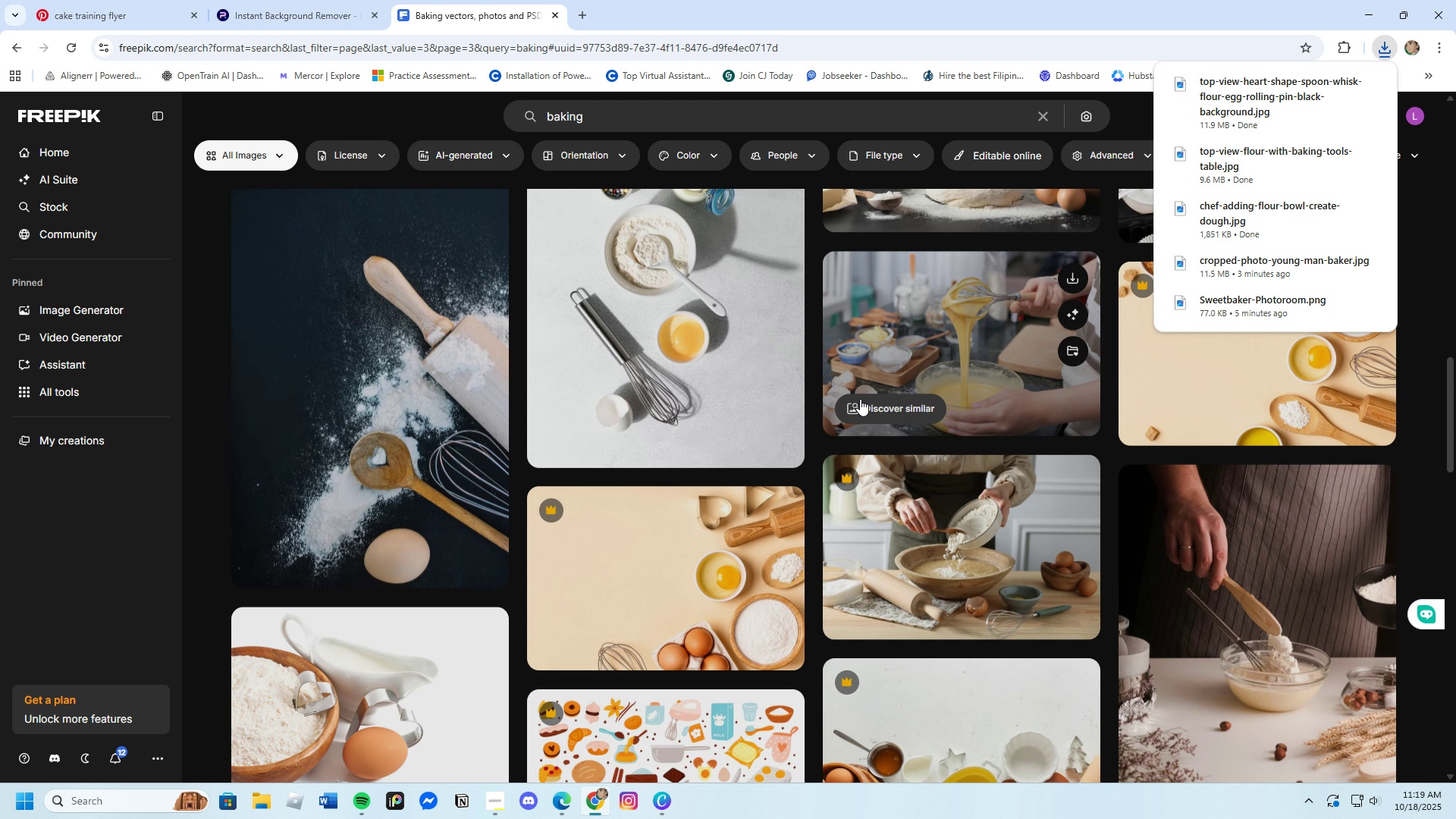 
scroll: coordinate [825, 479], scroll_direction: down, amount: 12.0
 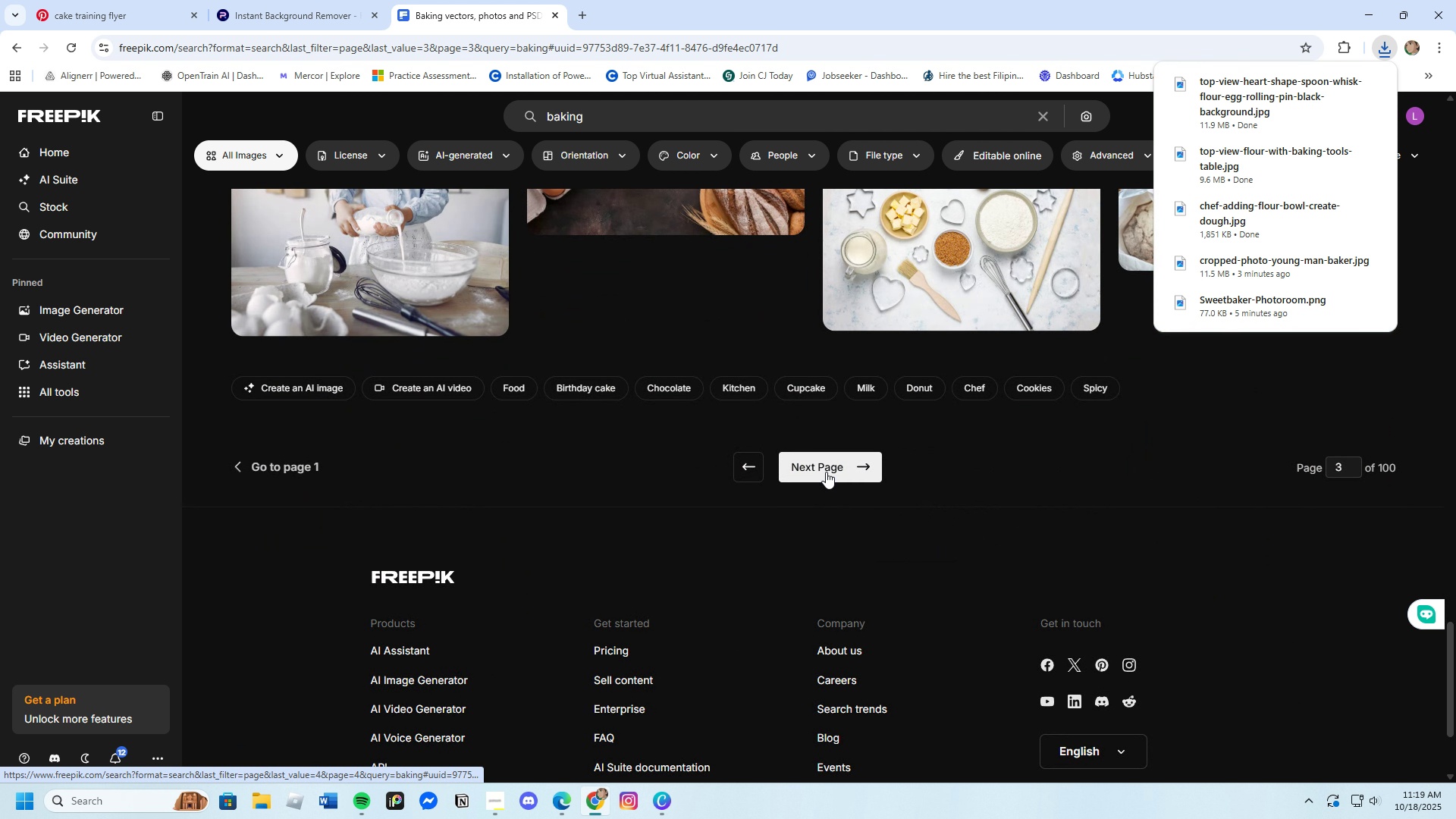 
left_click([826, 471])